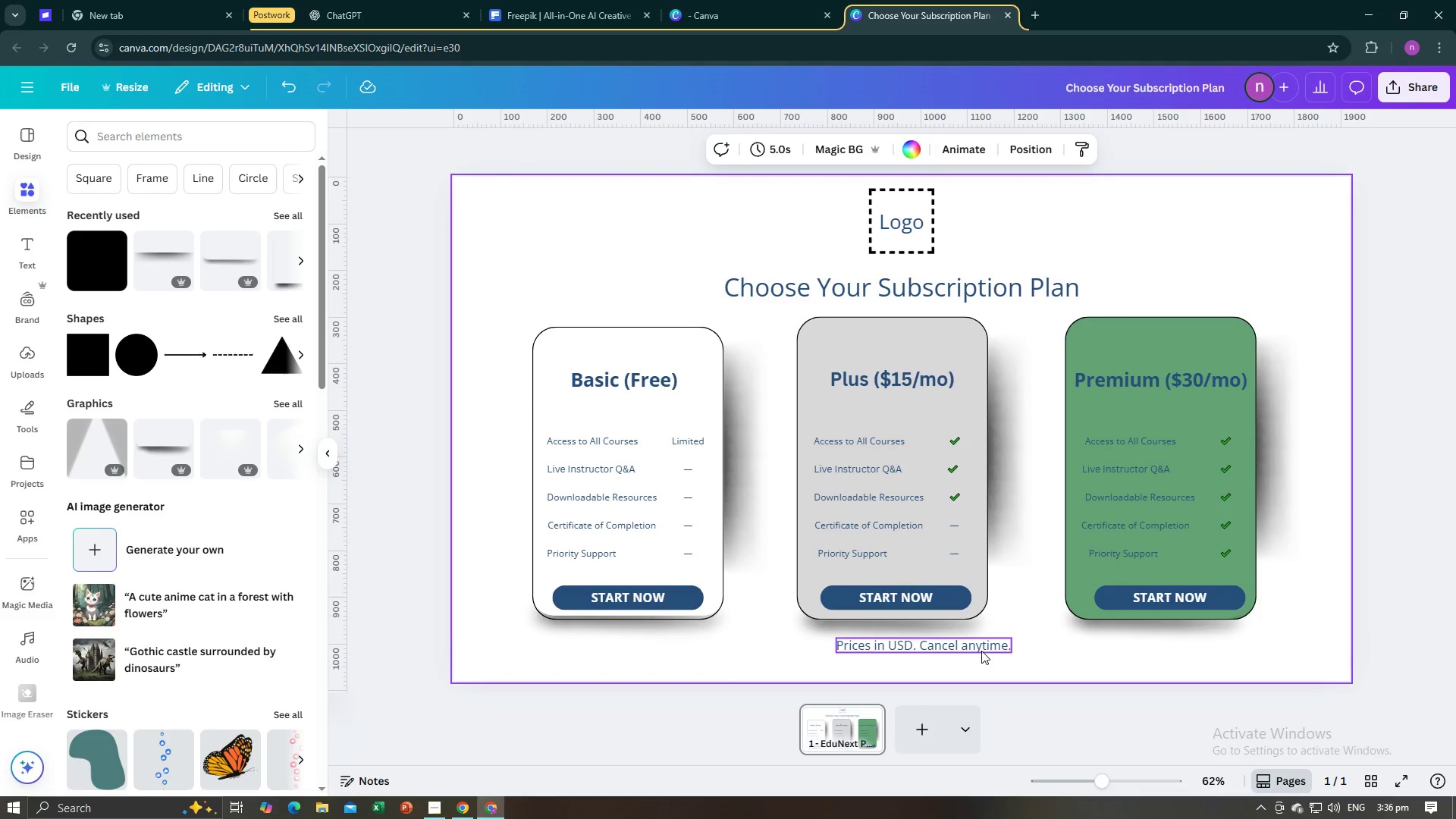 
left_click_drag(start_coordinate=[981, 651], to_coordinate=[946, 653])
 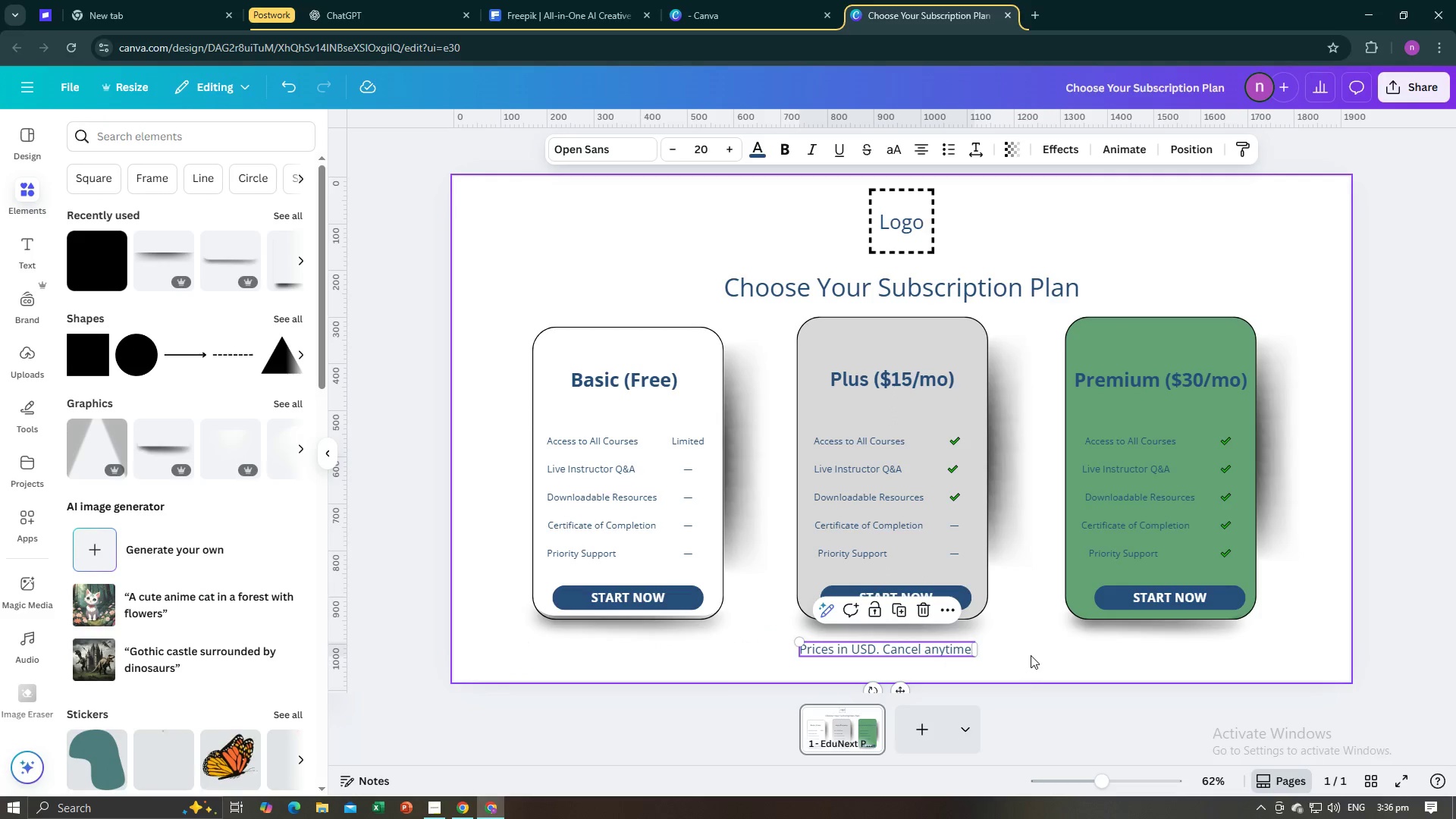 
left_click([1031, 655])
 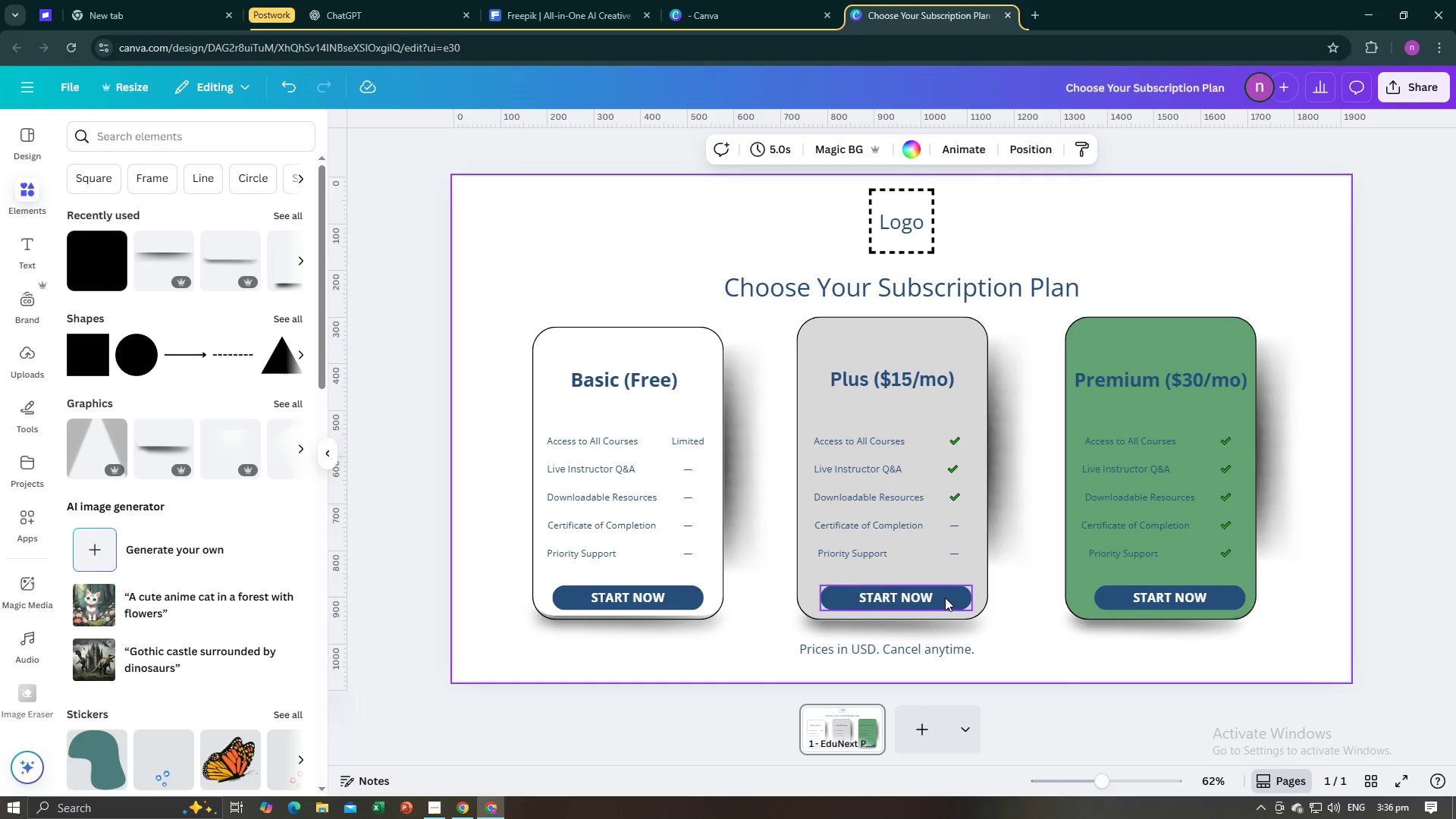 
left_click([945, 598])
 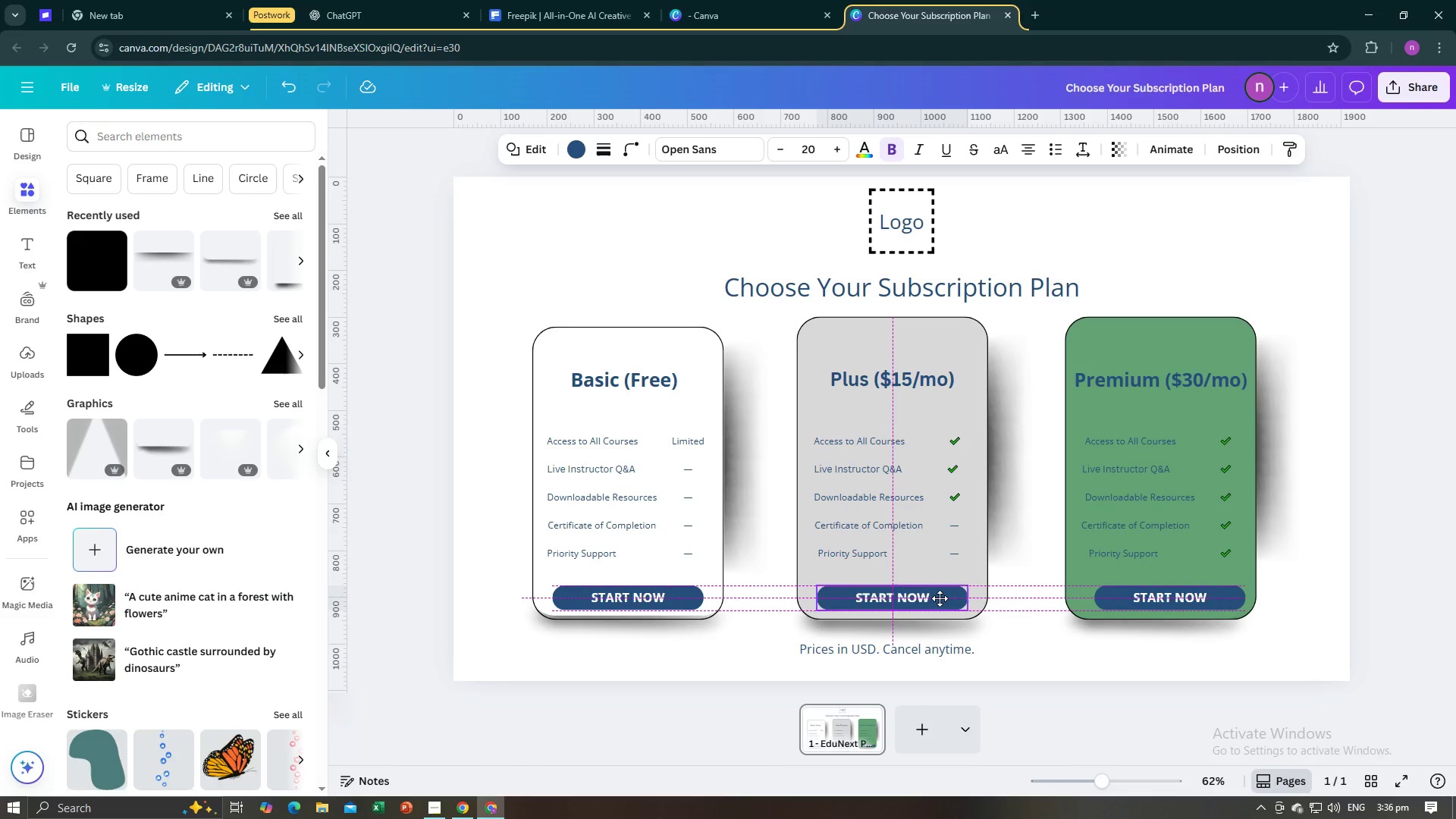 
left_click([1025, 645])
 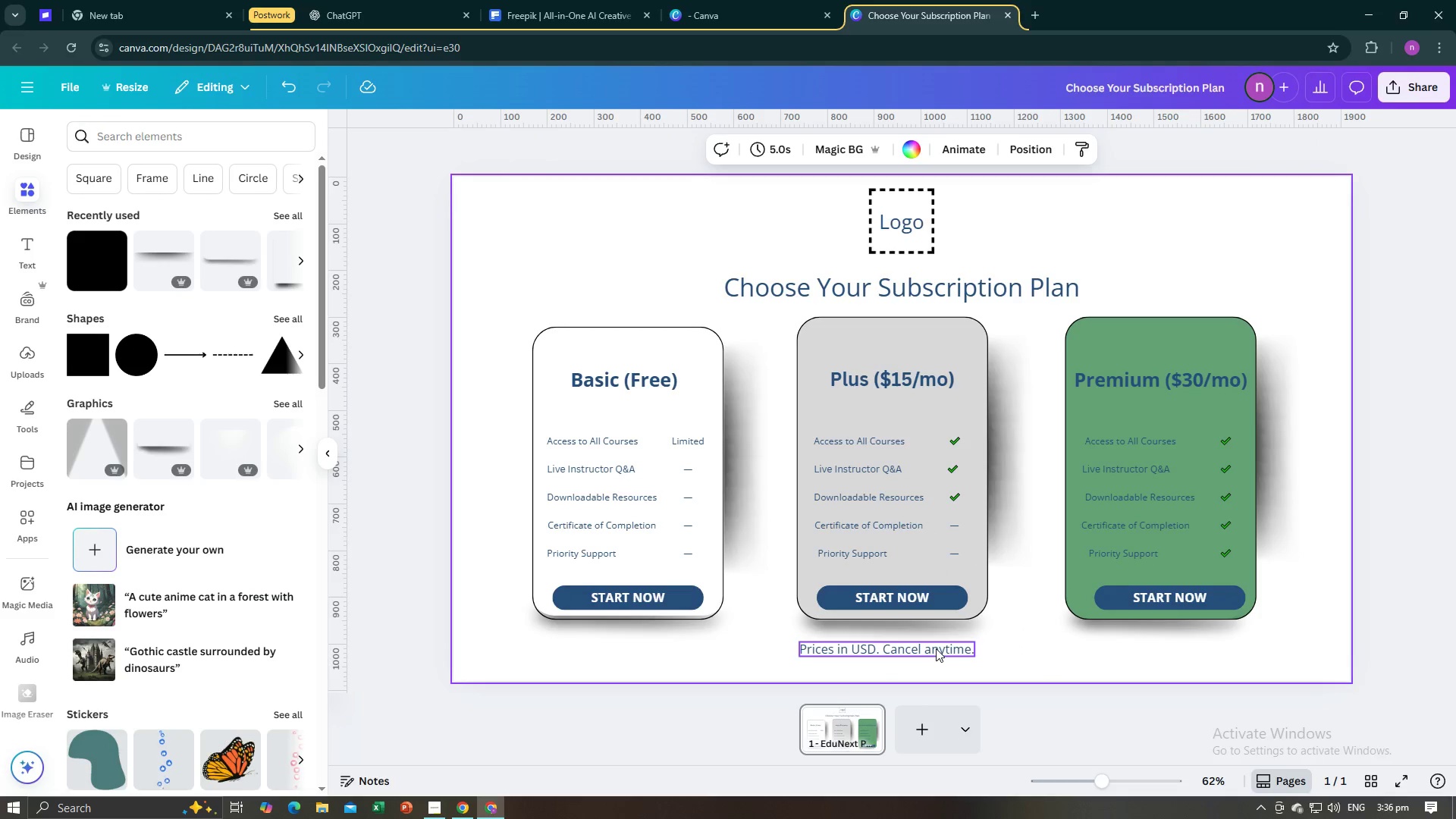 
left_click([935, 648])
 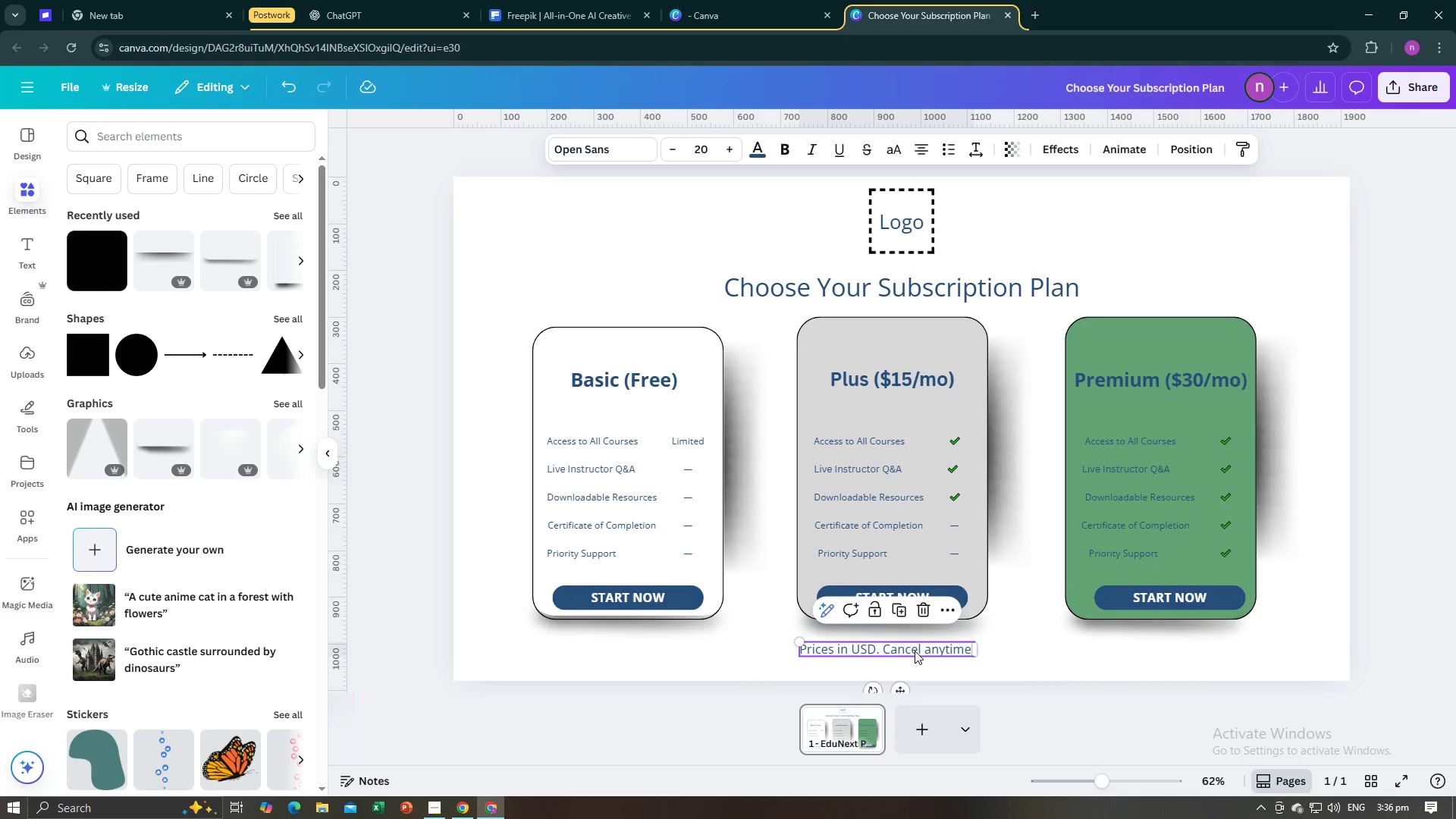 
left_click_drag(start_coordinate=[915, 651], to_coordinate=[919, 651])
 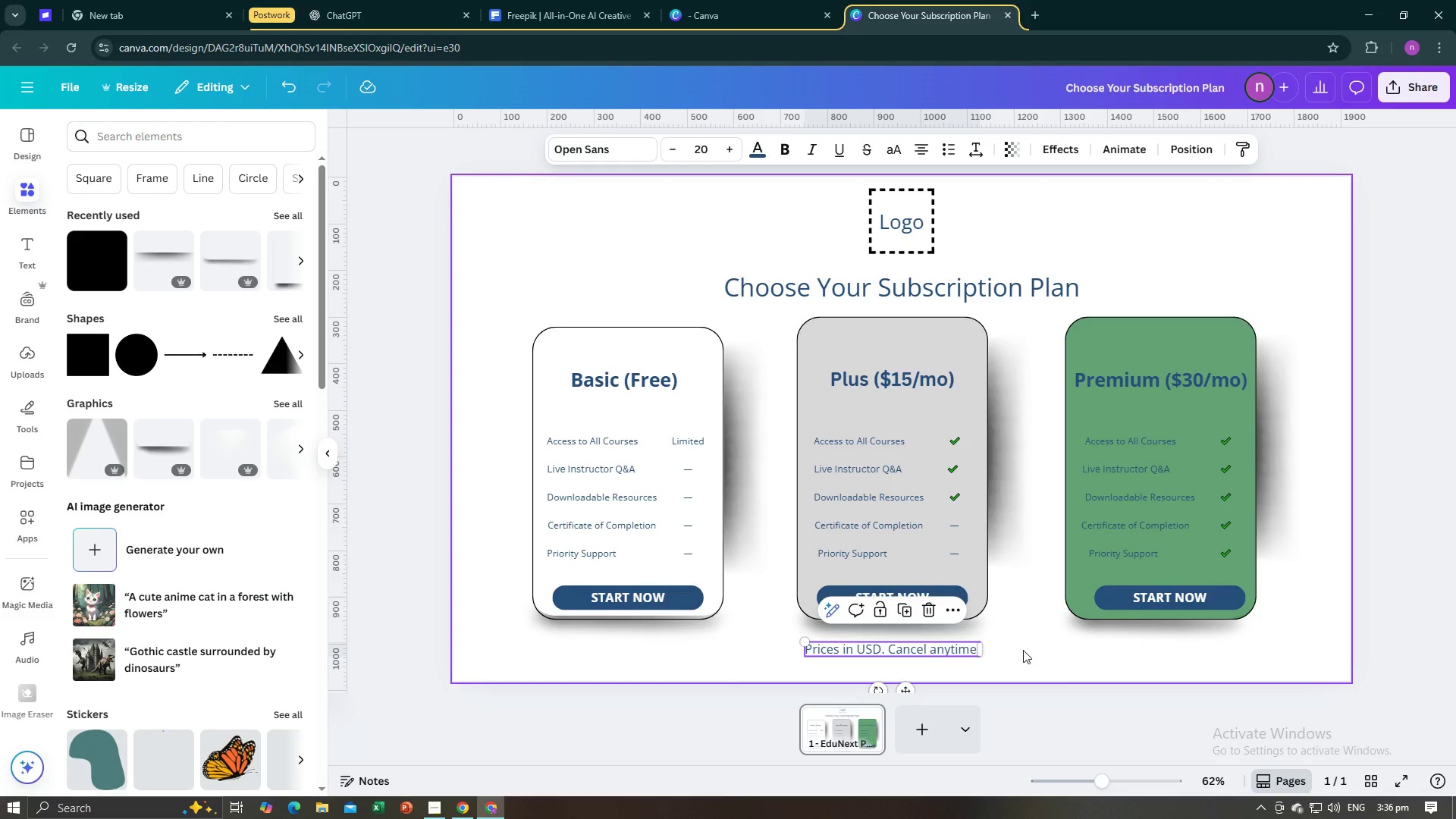 
left_click_drag(start_coordinate=[1023, 650], to_coordinate=[1028, 650])
 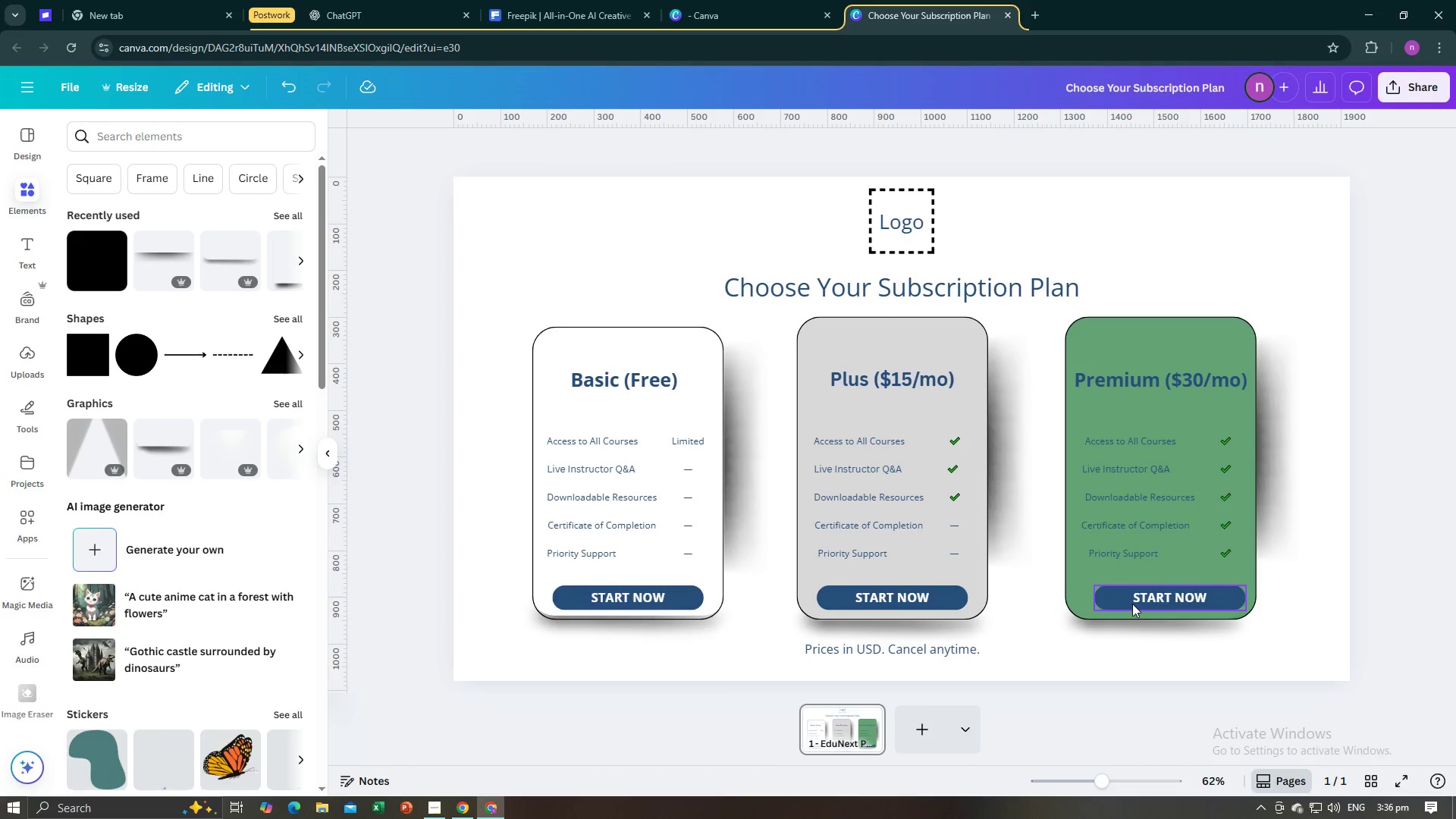 
left_click([1132, 604])
 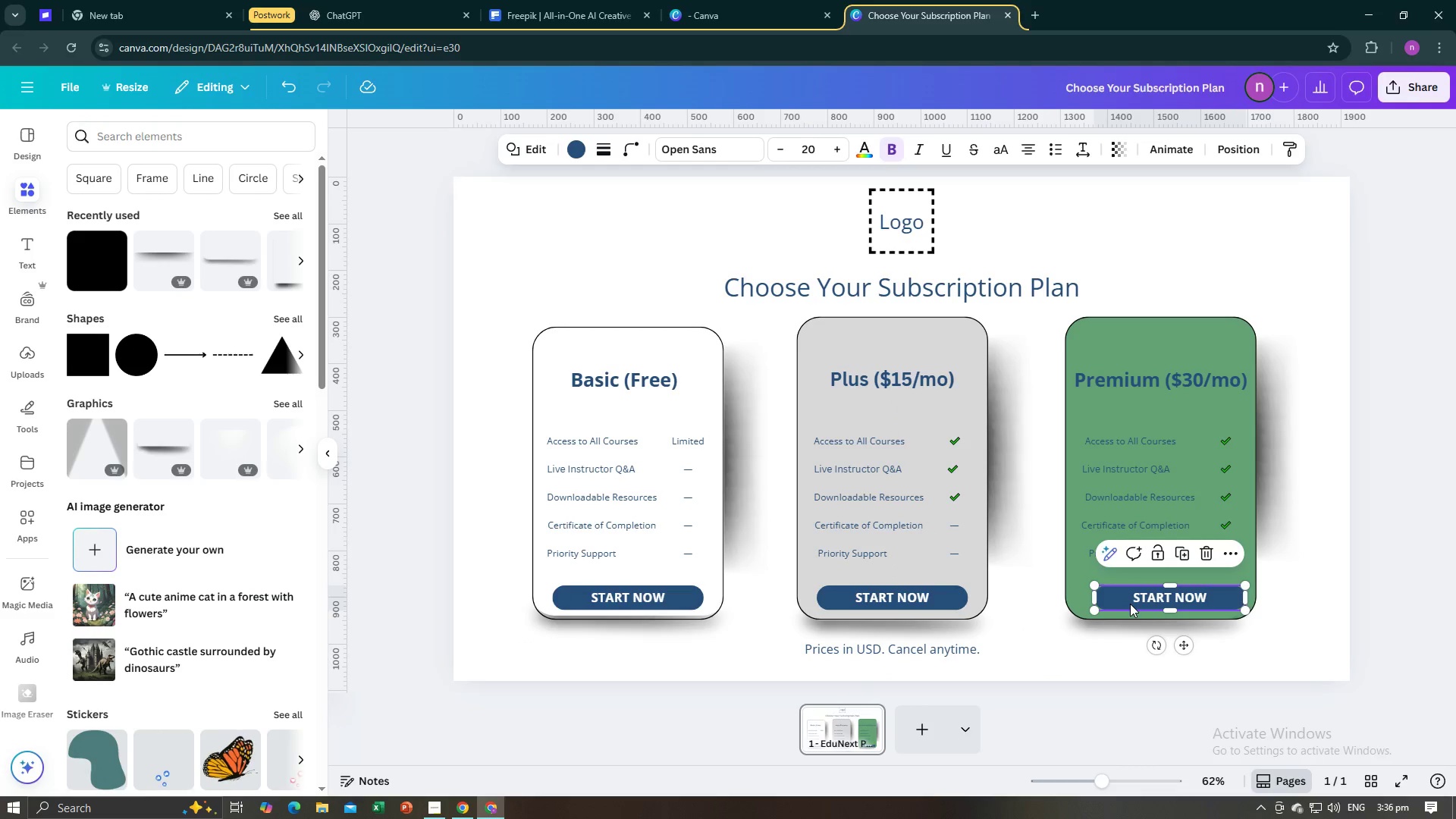 
left_click_drag(start_coordinate=[1129, 604], to_coordinate=[1124, 605])
 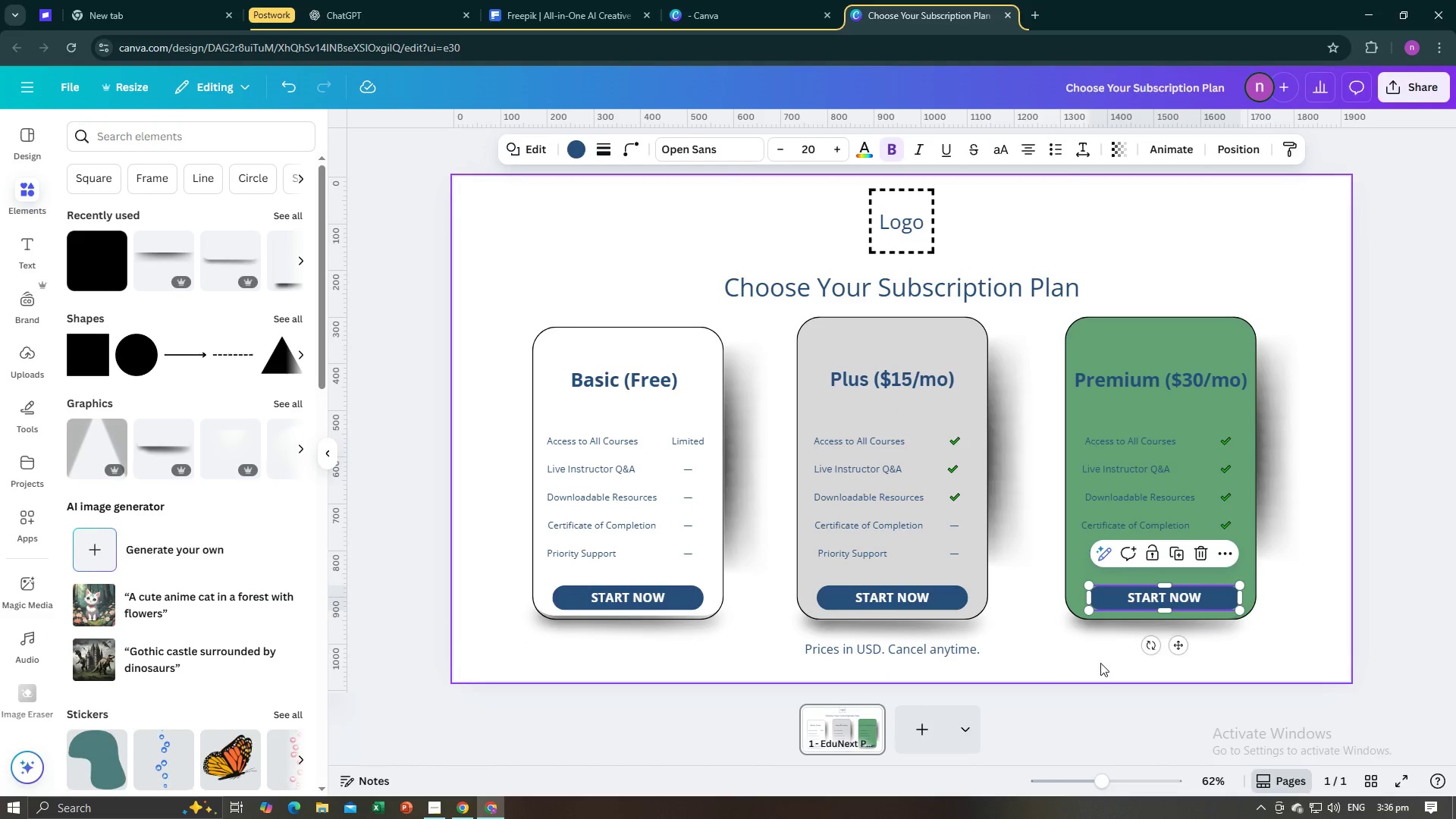 
left_click([1092, 664])
 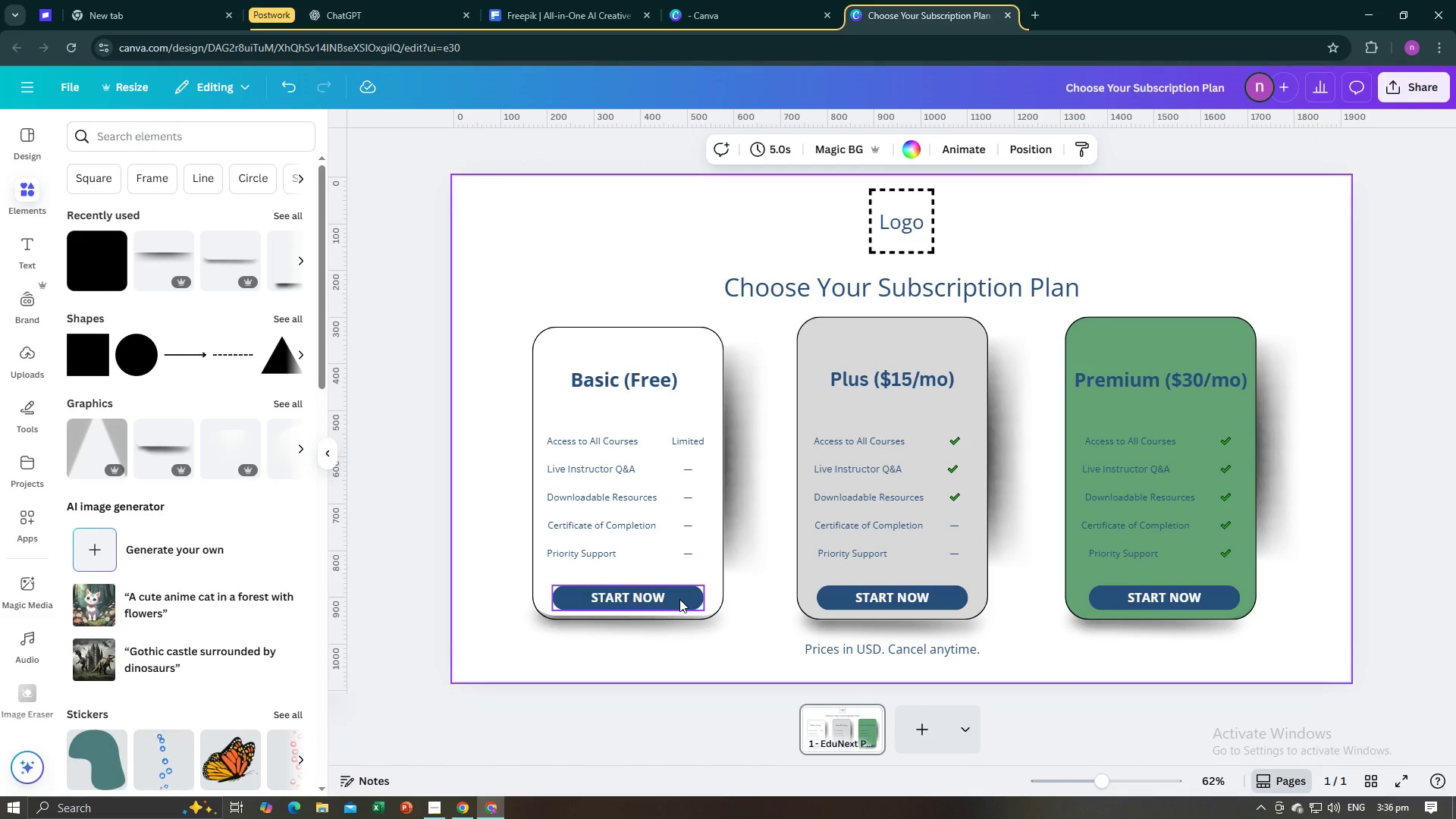 
left_click([679, 599])
 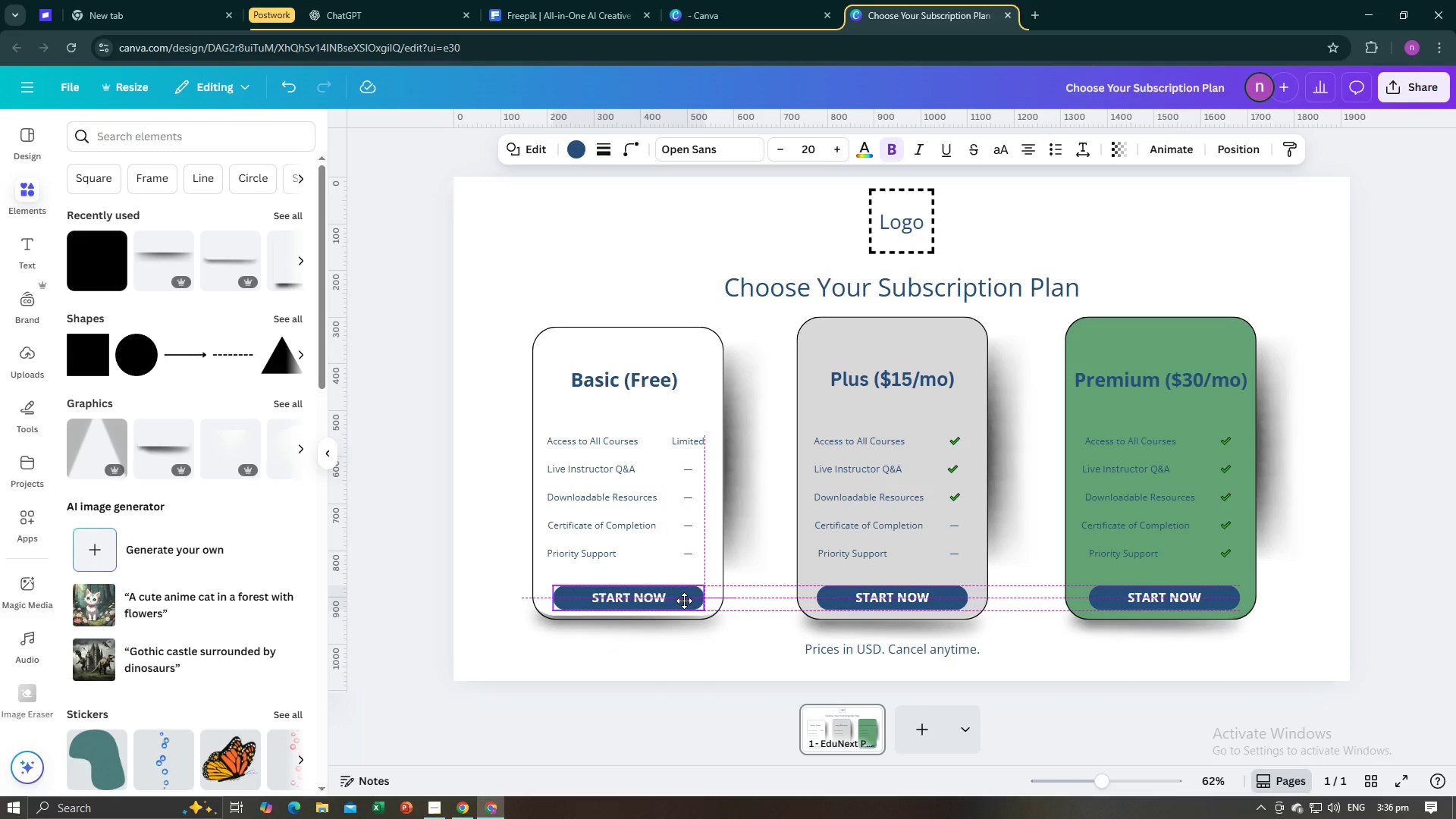 
left_click([743, 650])
 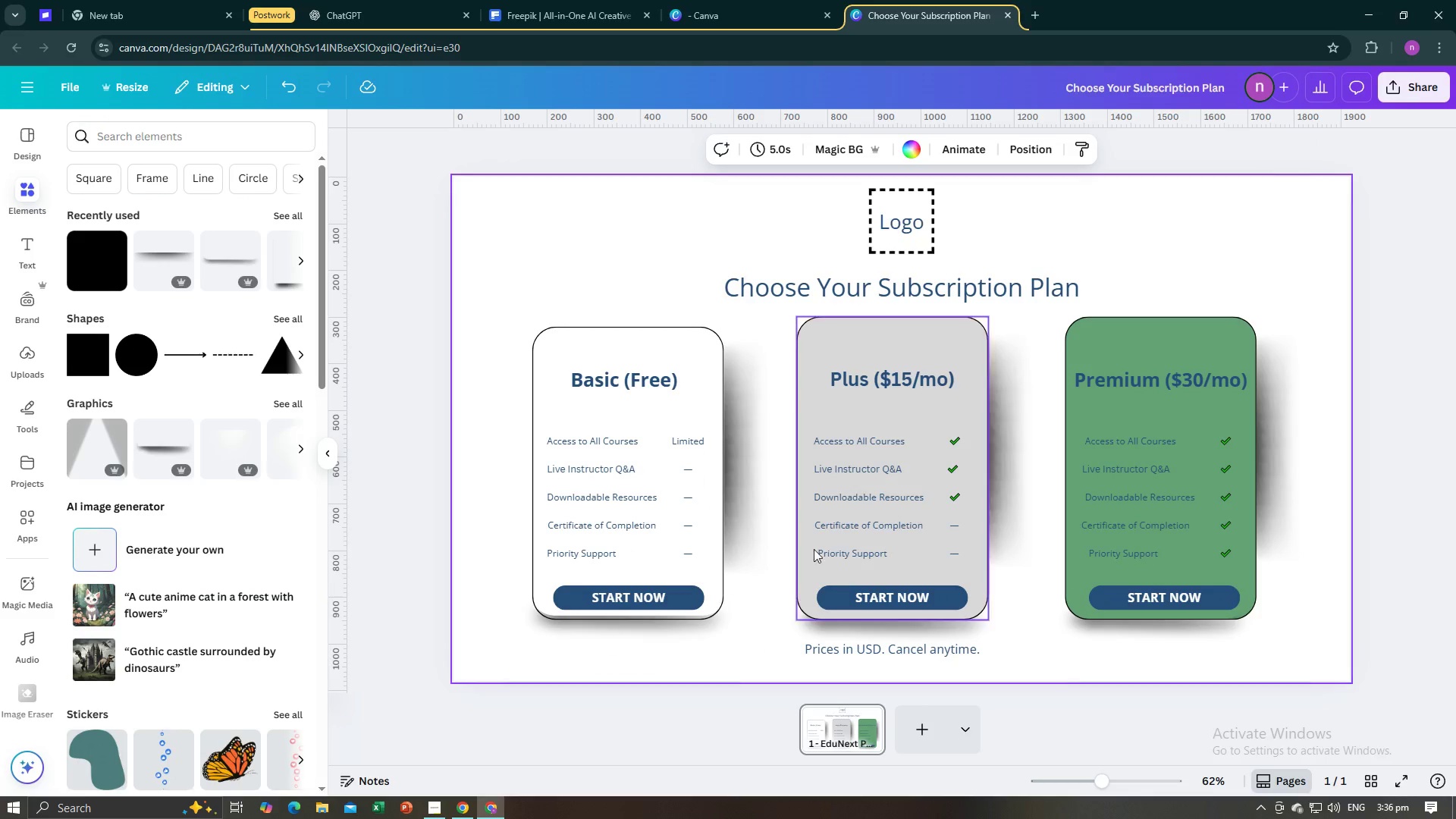 
wait(7.0)
 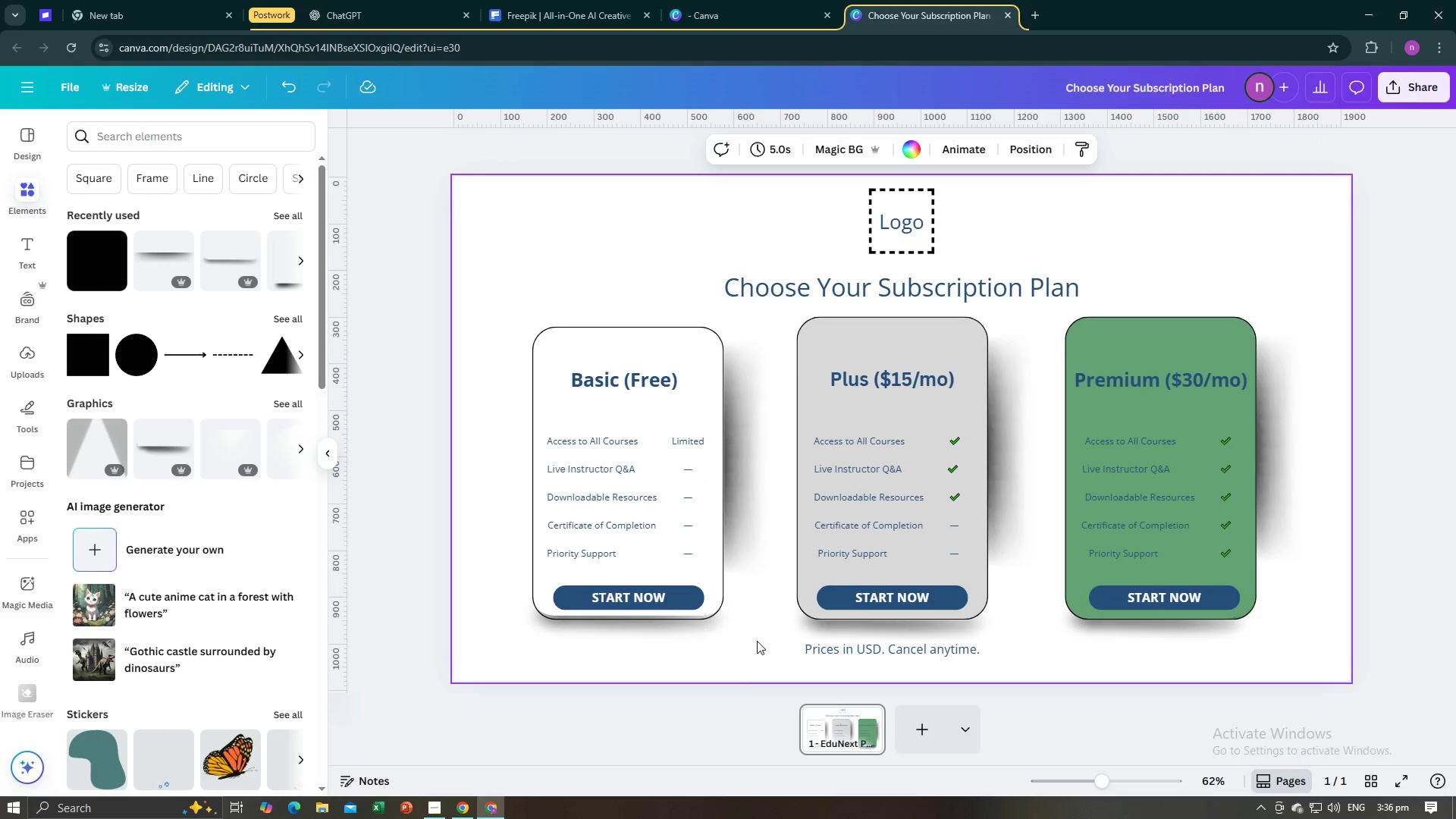 
left_click([1410, 95])
 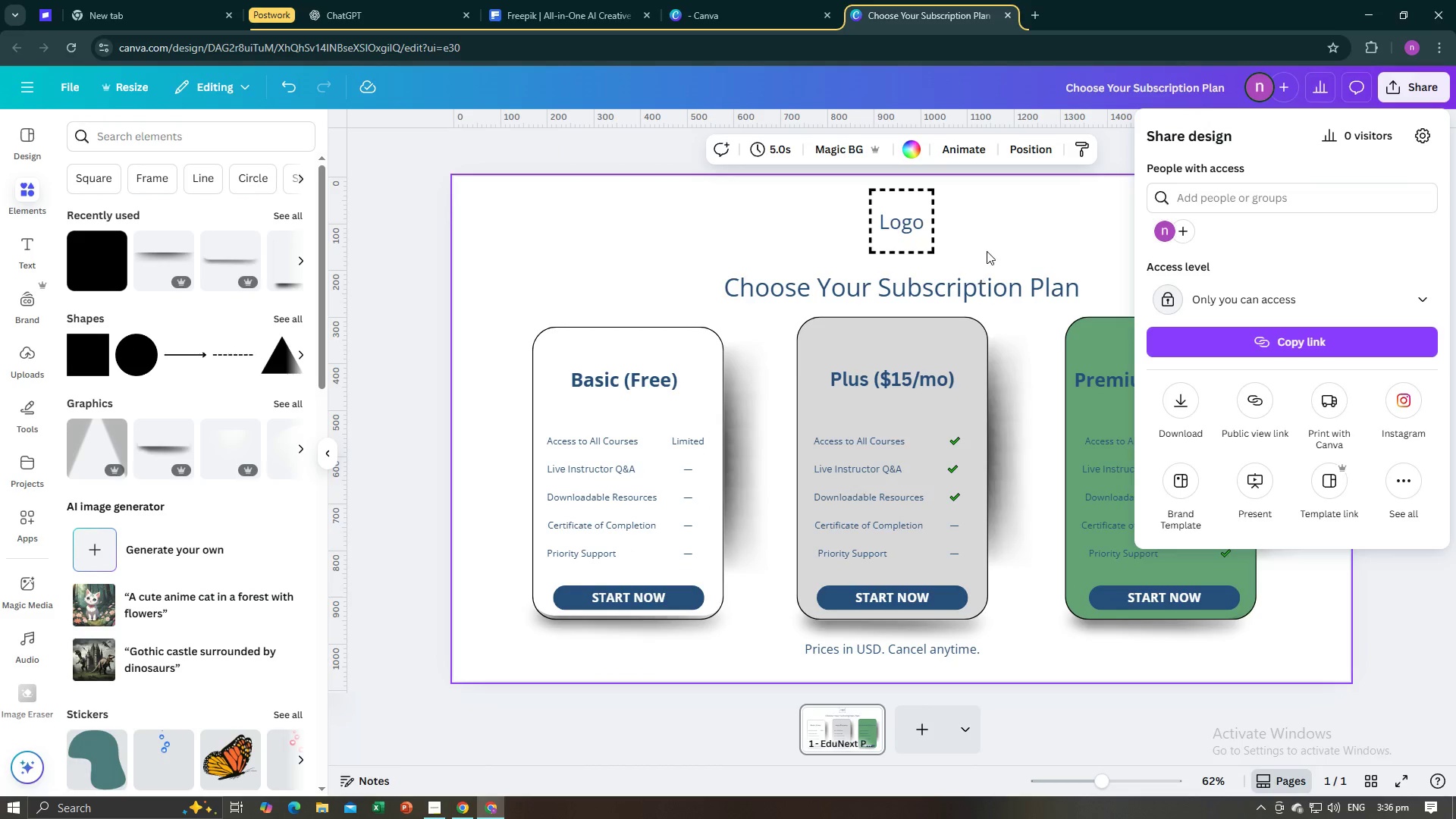 
left_click([991, 232])
 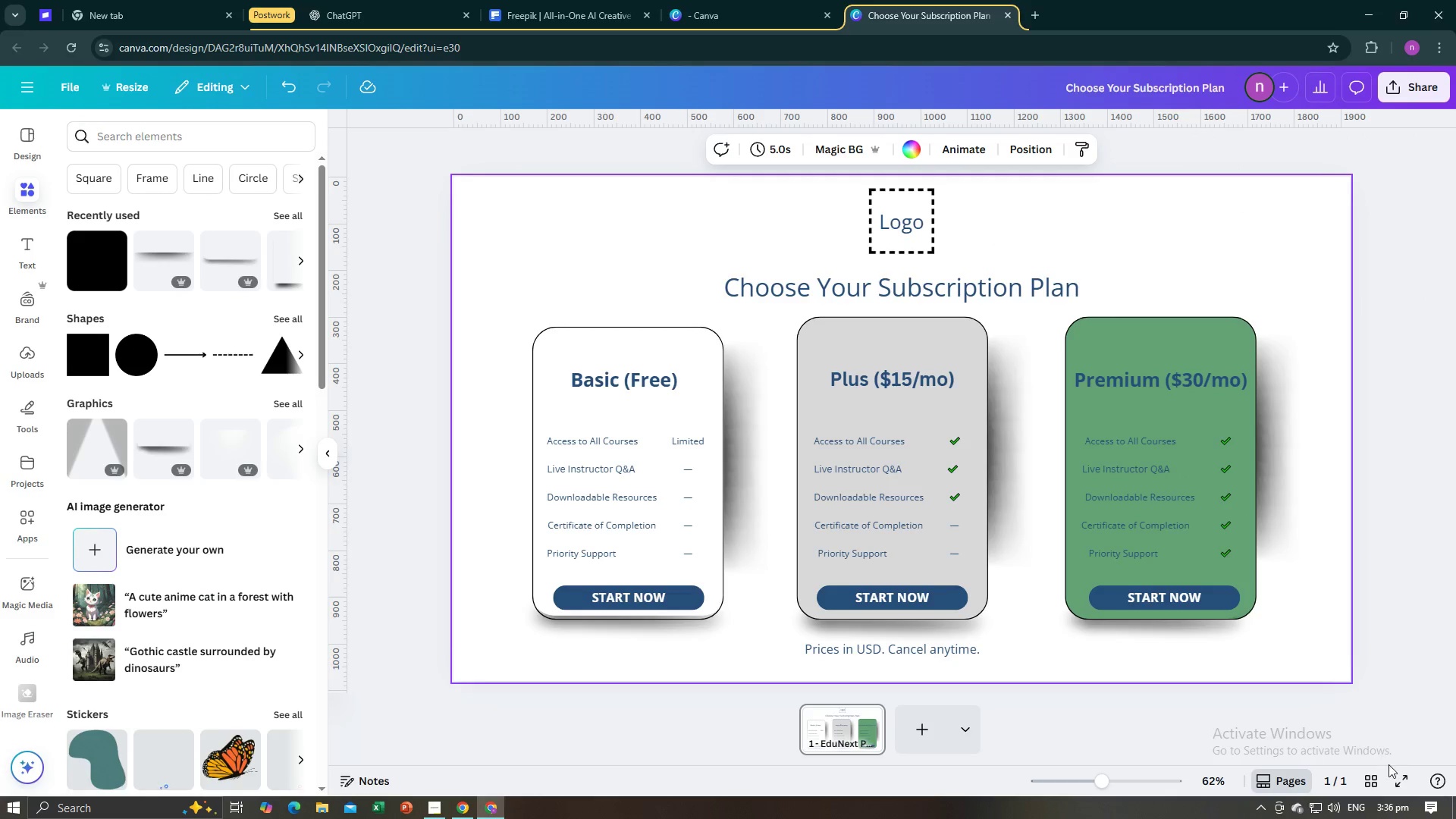 
left_click([1398, 772])
 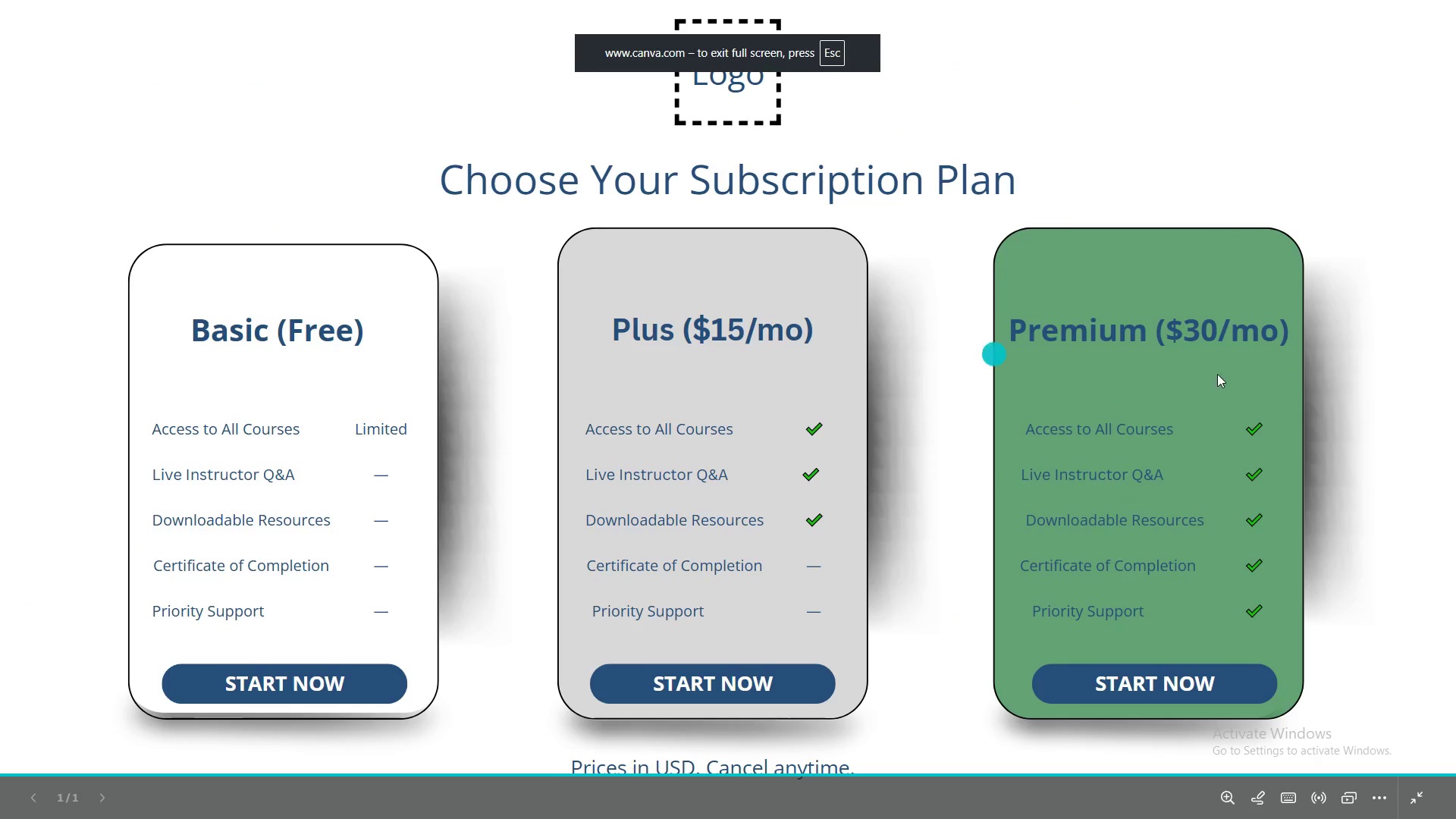 
left_click([1236, 434])
 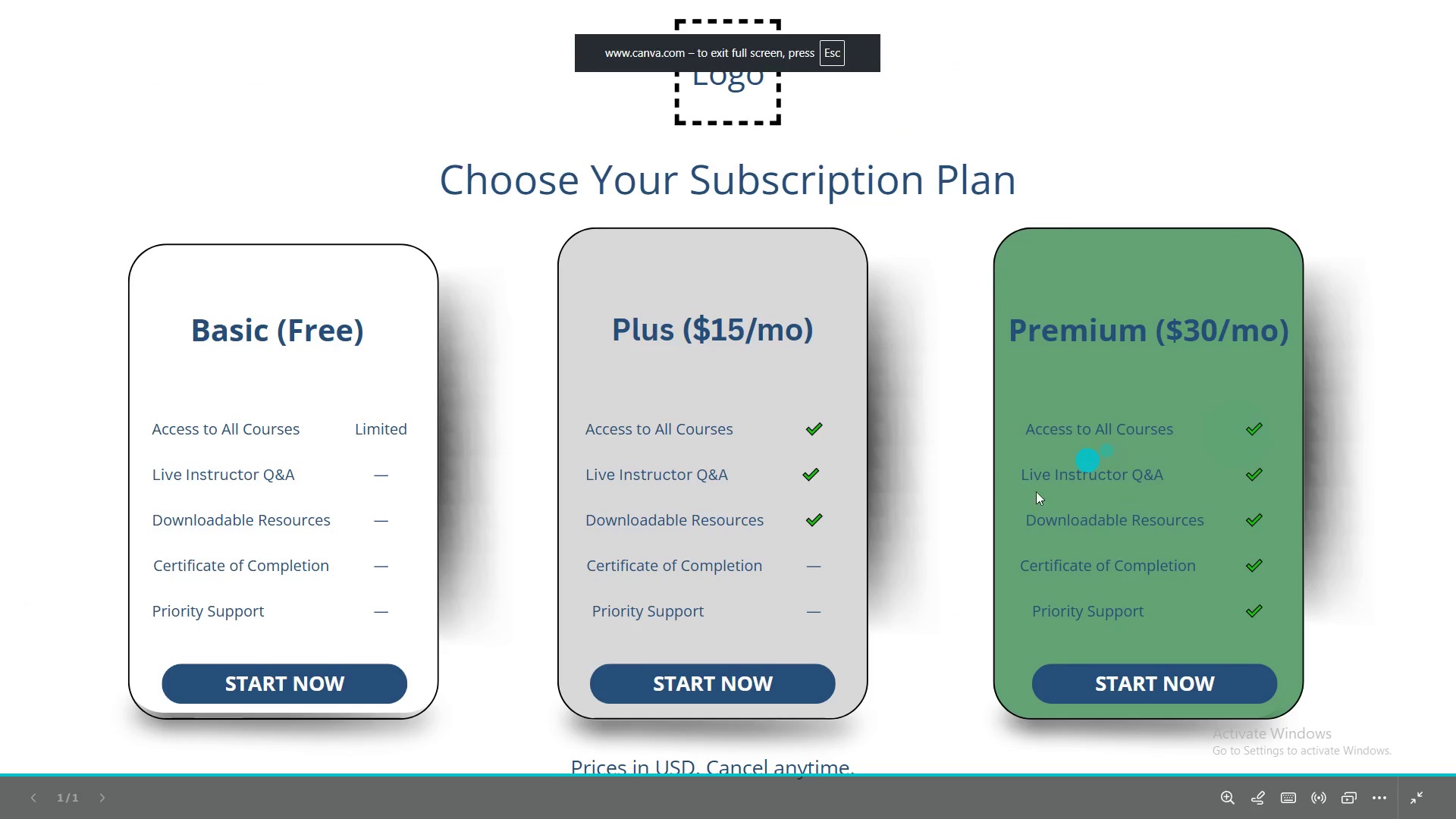 
triple_click([1050, 525])
 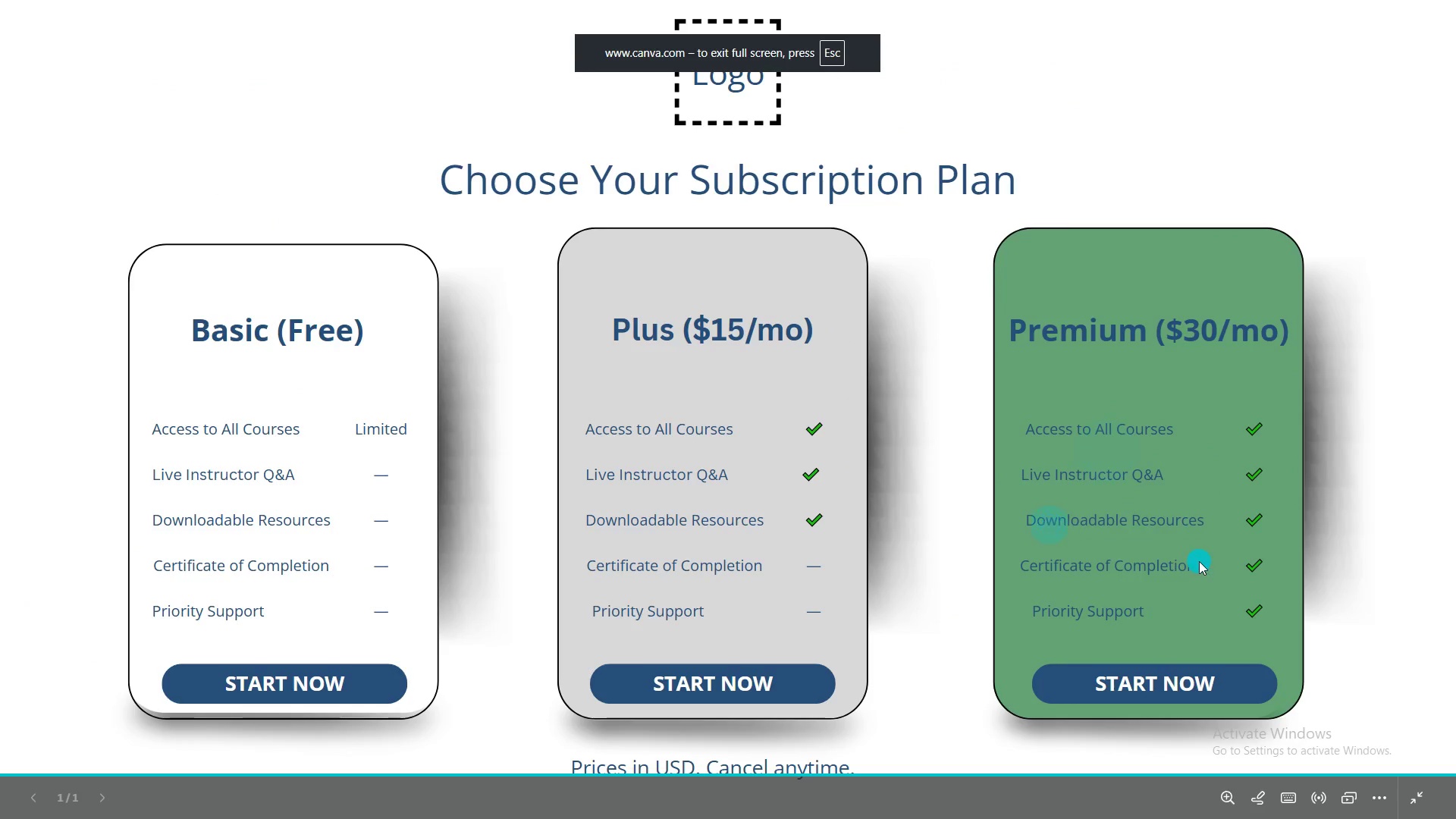 
triple_click([1199, 561])
 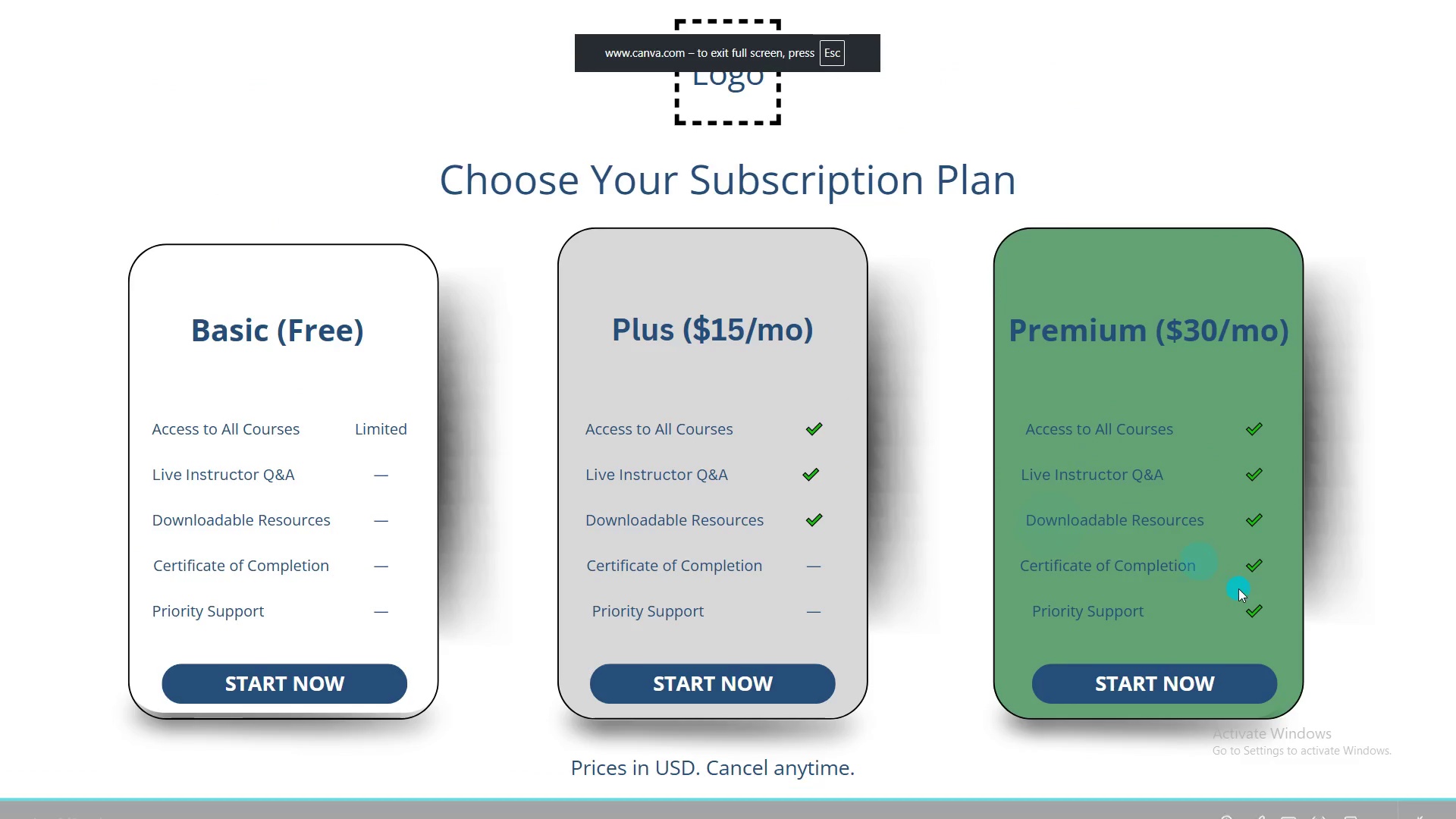 
triple_click([1238, 588])
 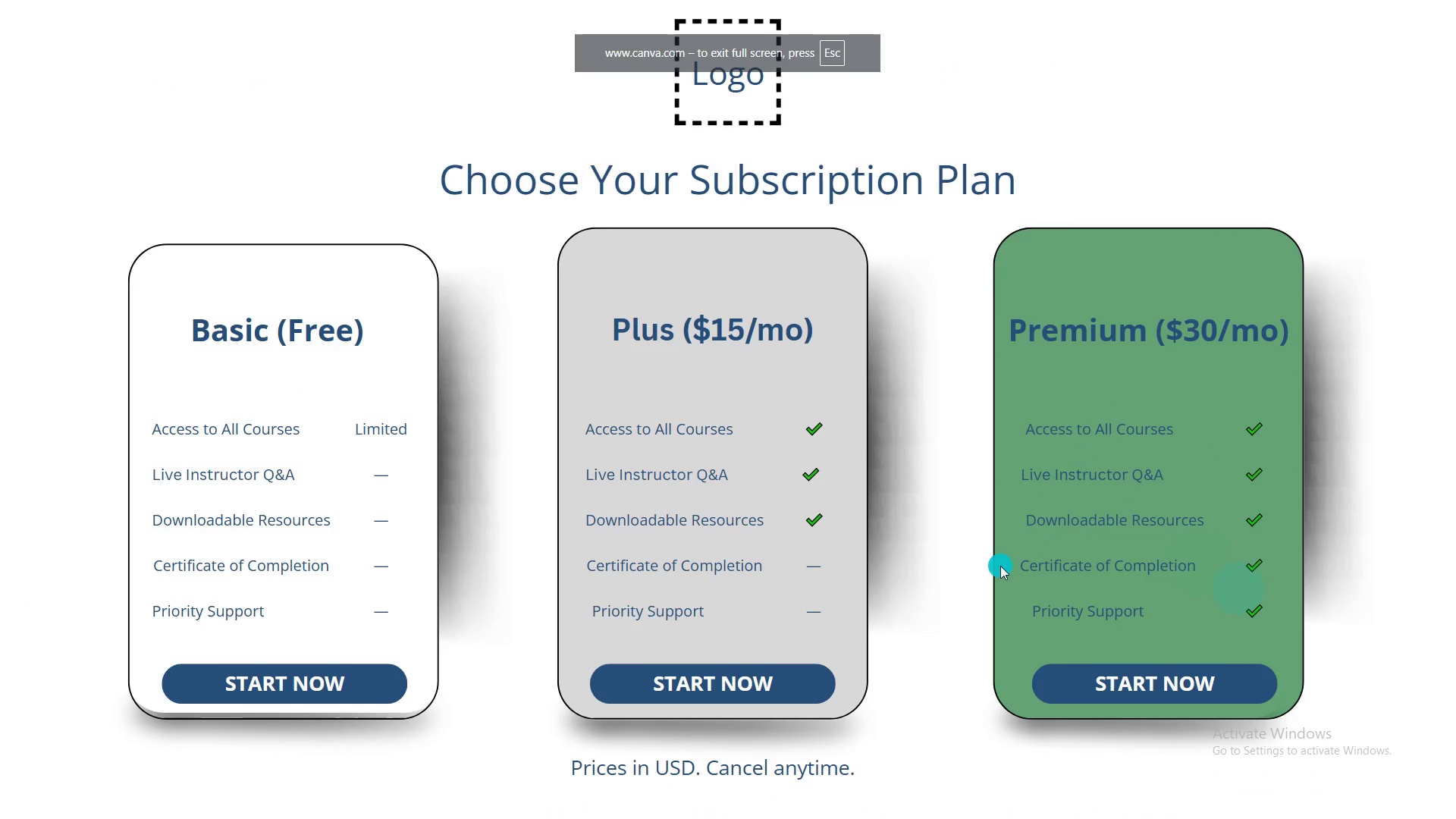 
triple_click([1000, 566])
 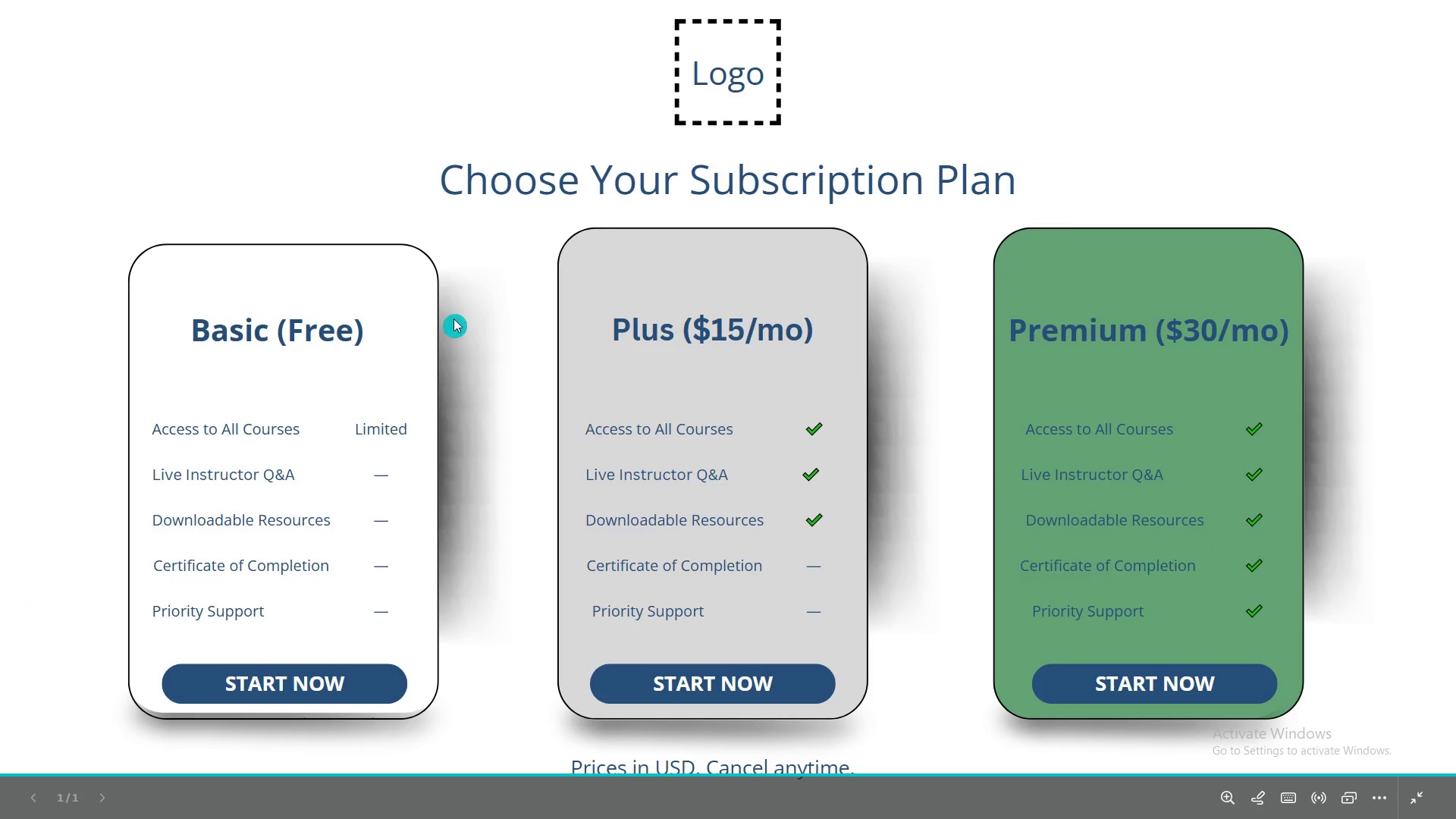 
double_click([733, 345])
 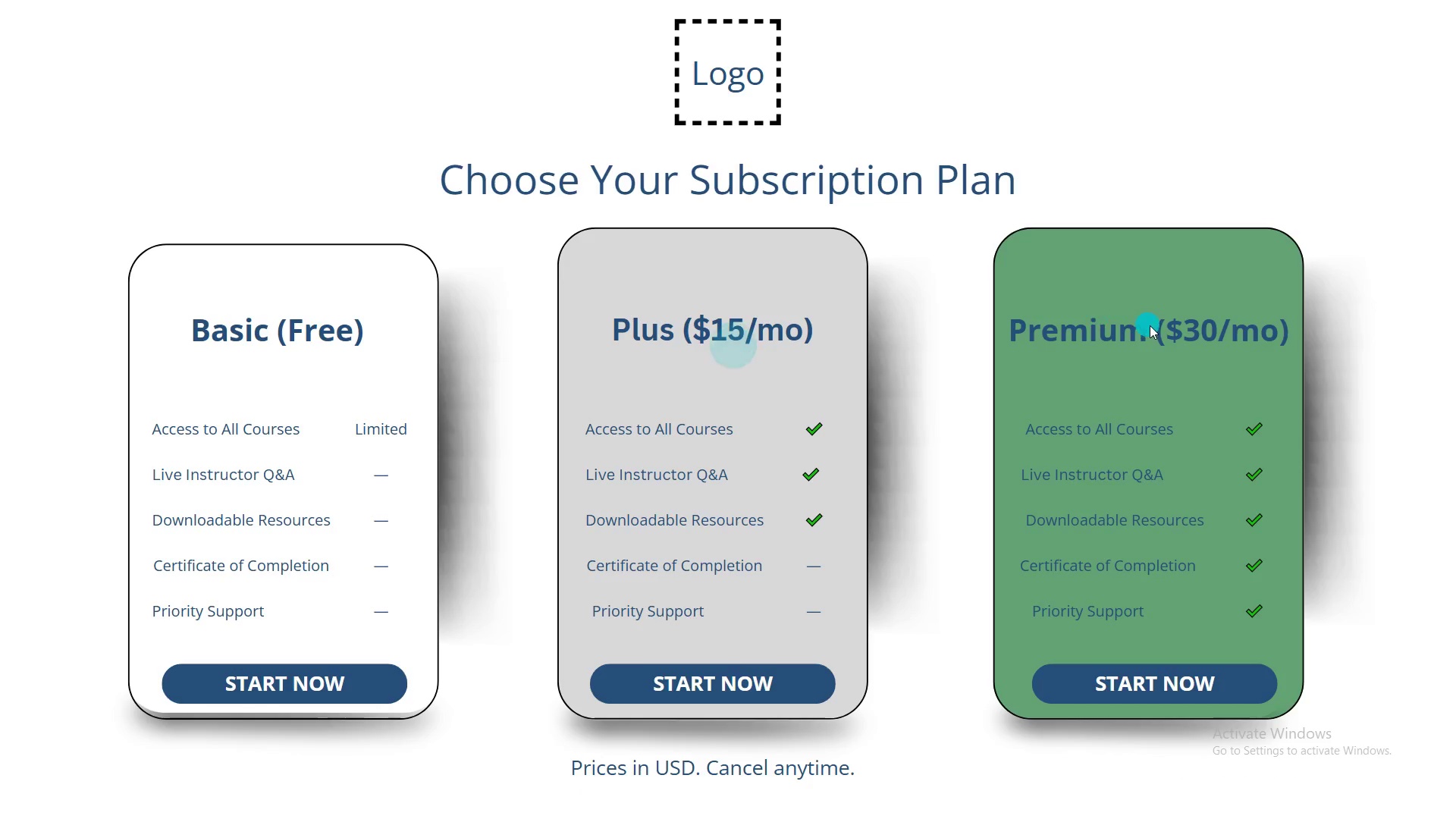 
triple_click([1150, 325])
 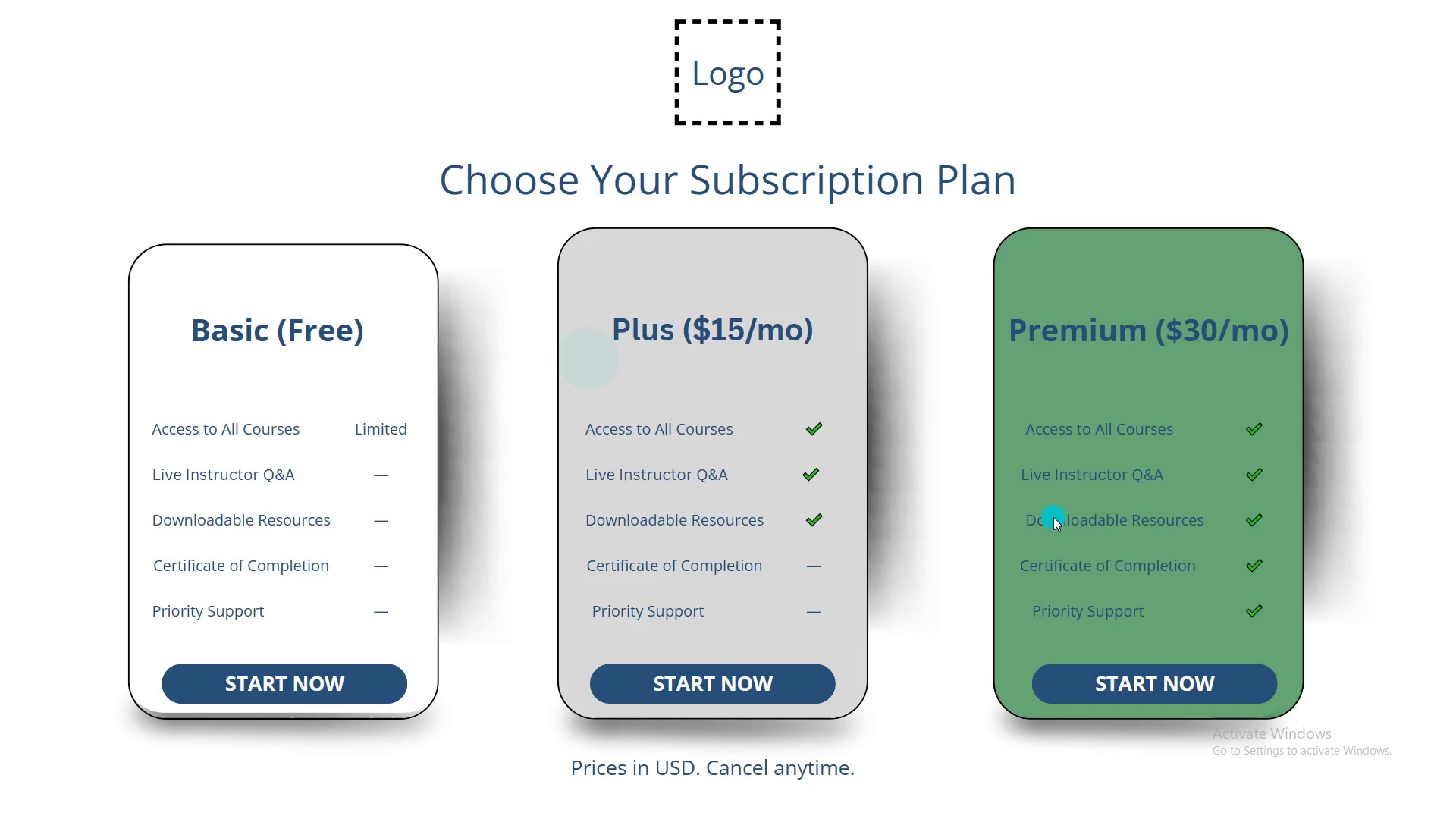 
key(Escape)
 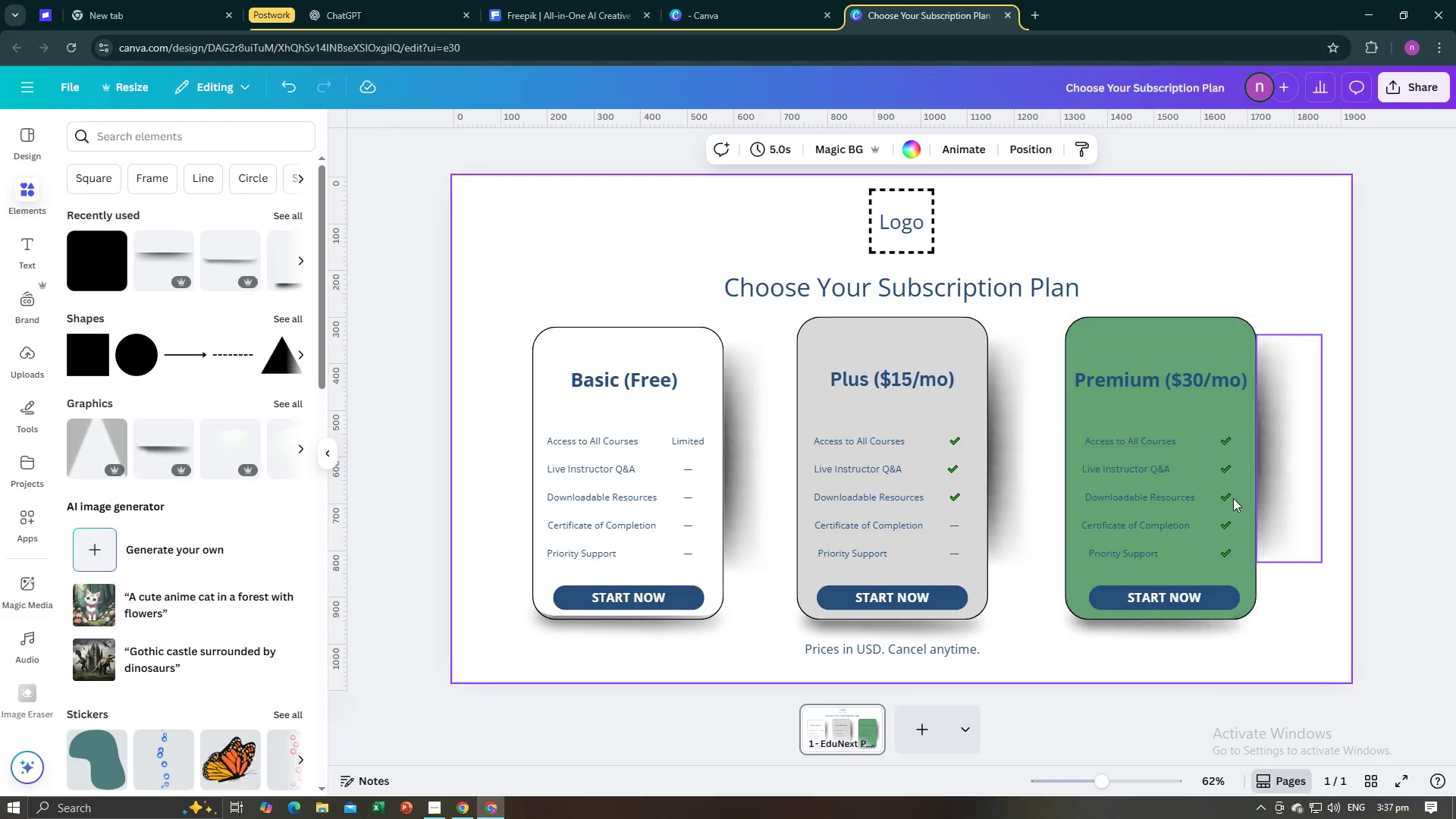 
key(Alt+AltLeft)
 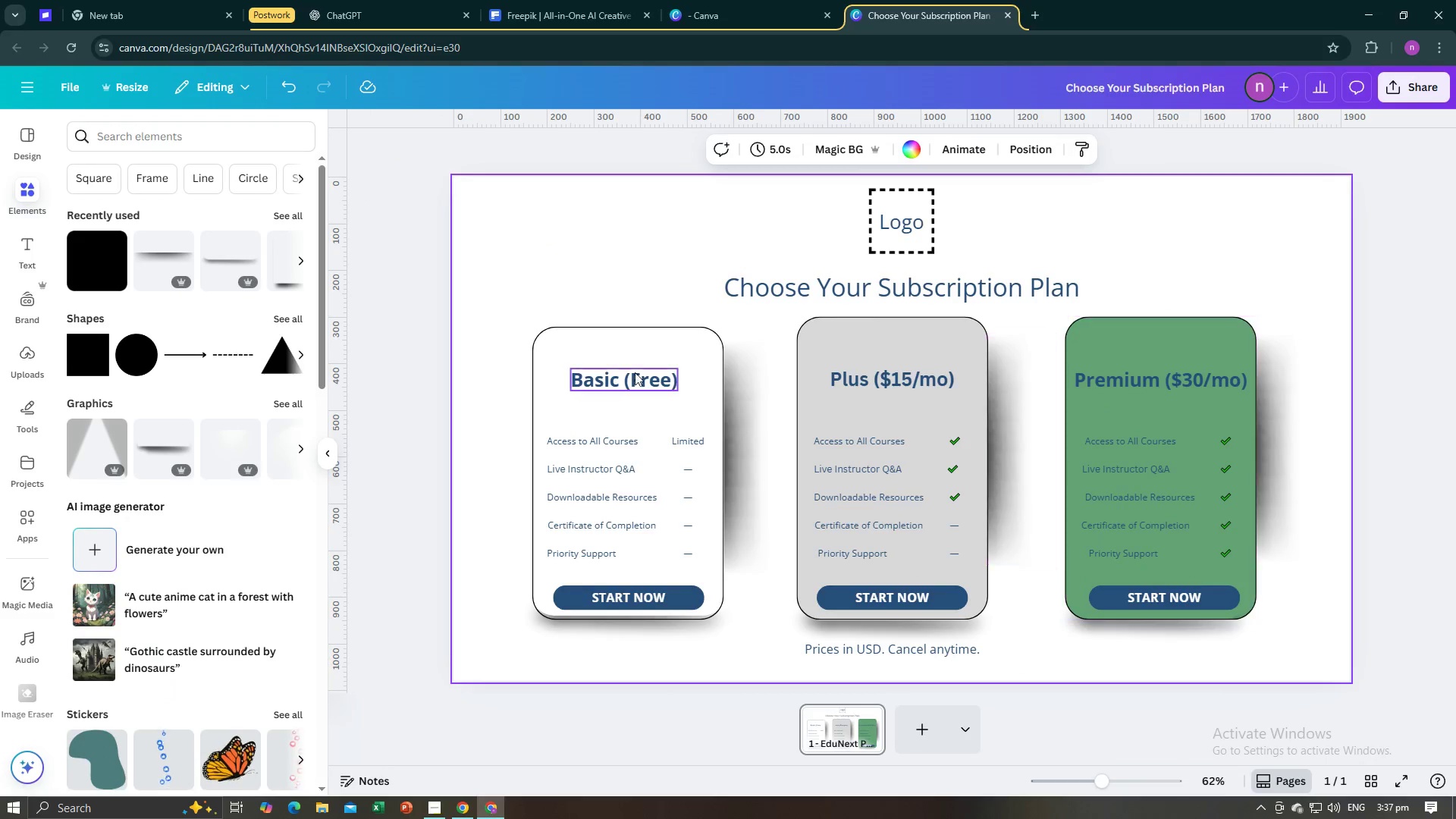 
key(Alt+Tab)
 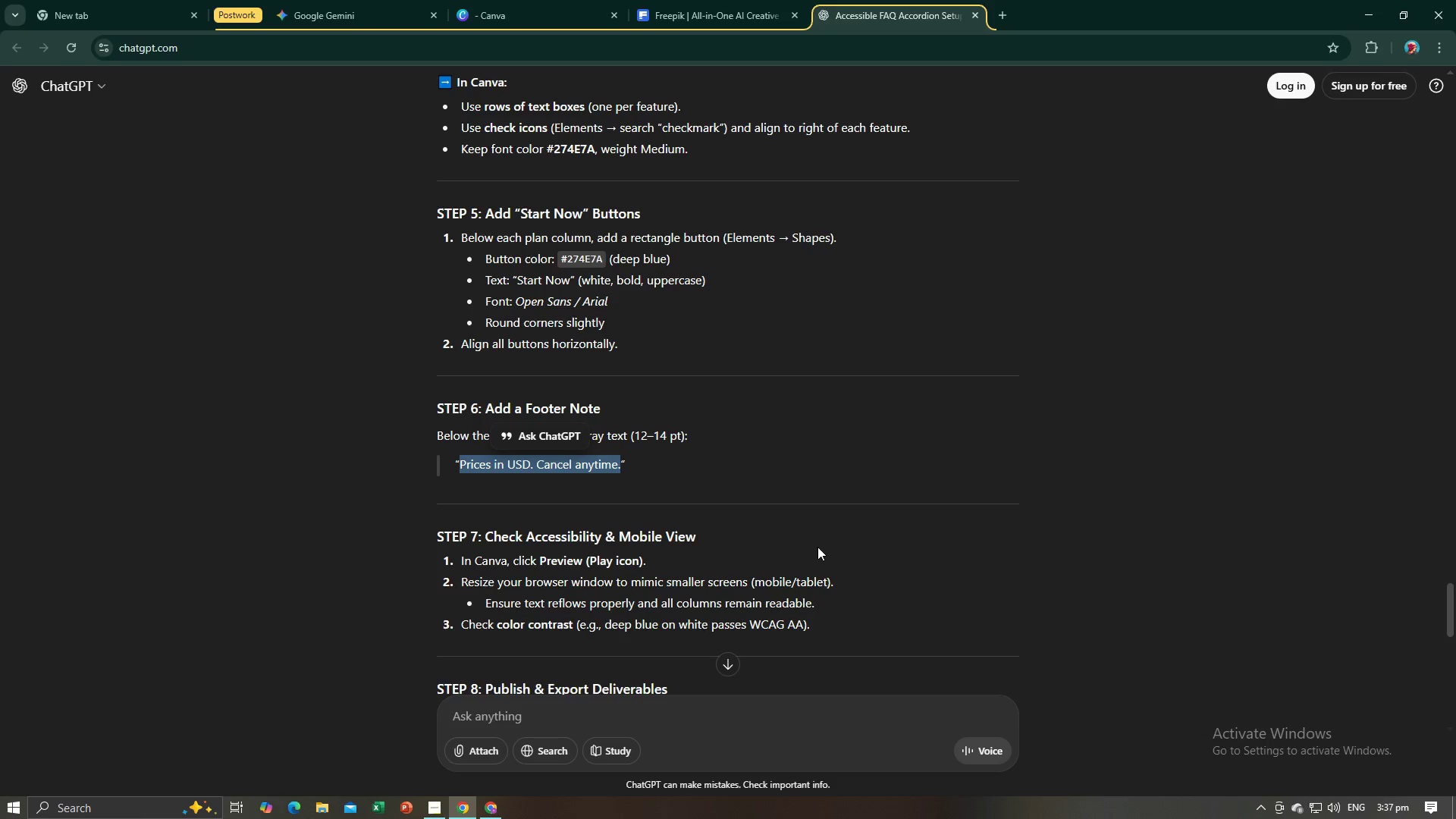 
left_click([814, 547])
 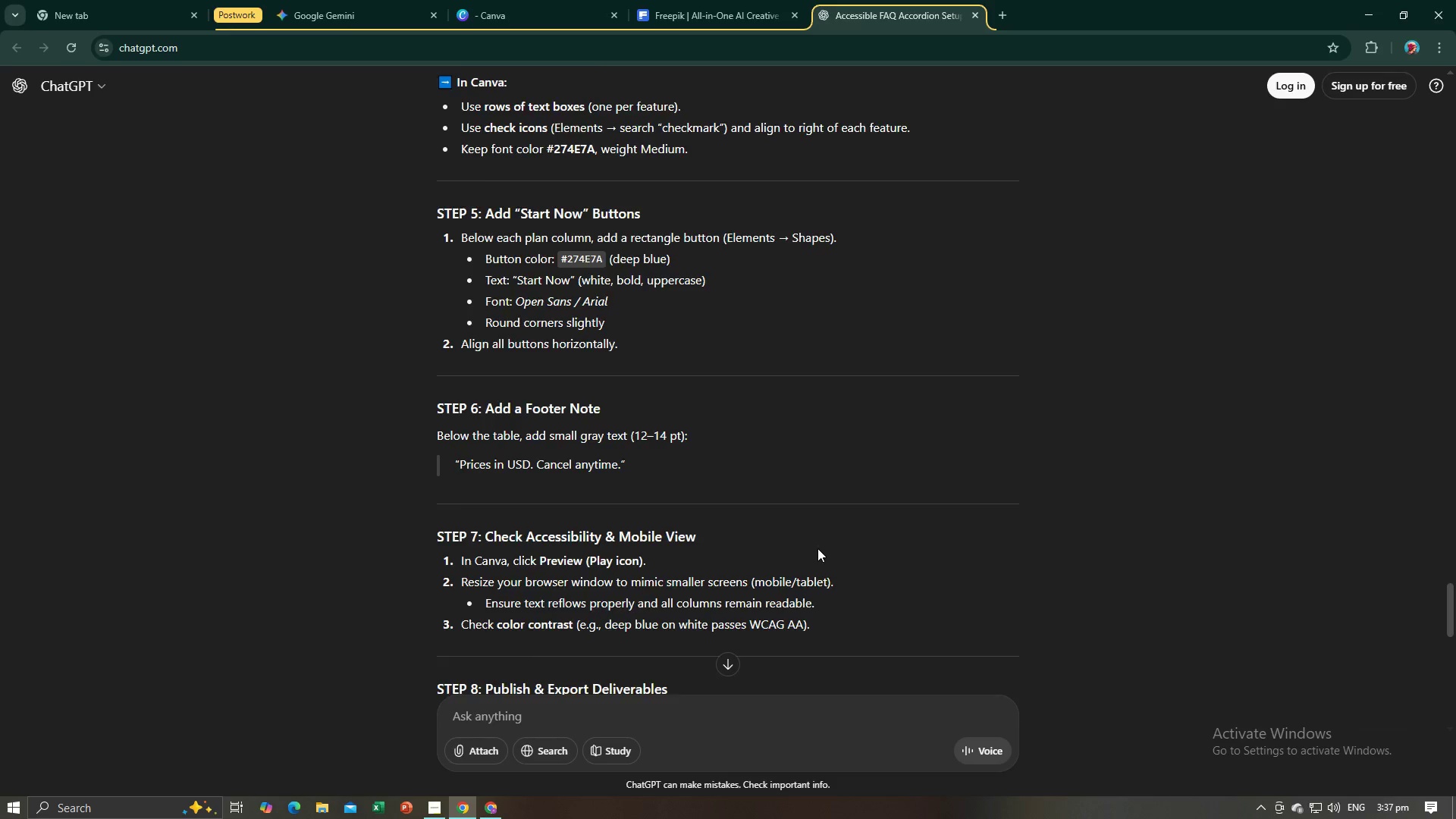 
scroll: coordinate [817, 548], scroll_direction: down, amount: 1.0
 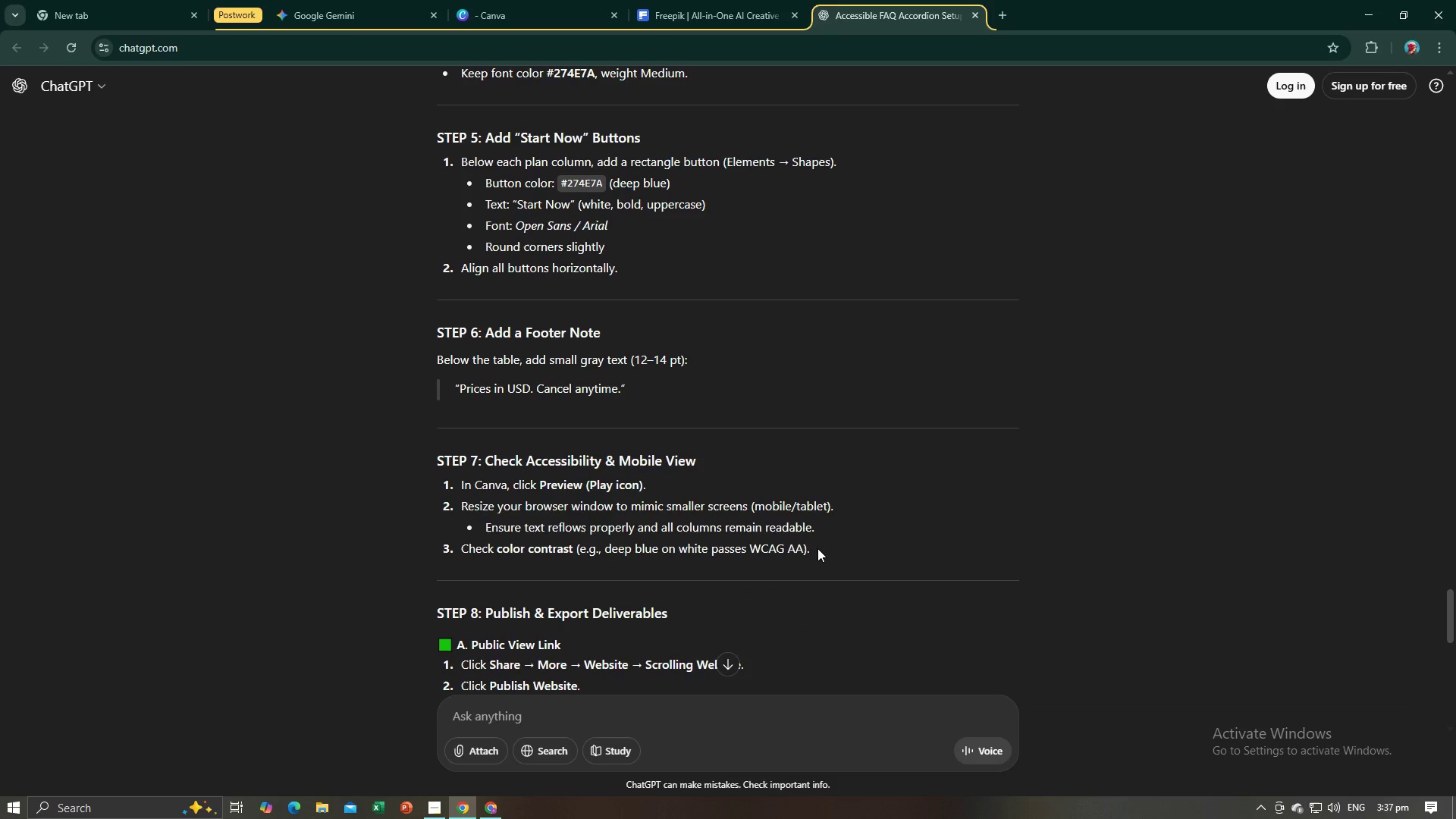 
wait(6.21)
 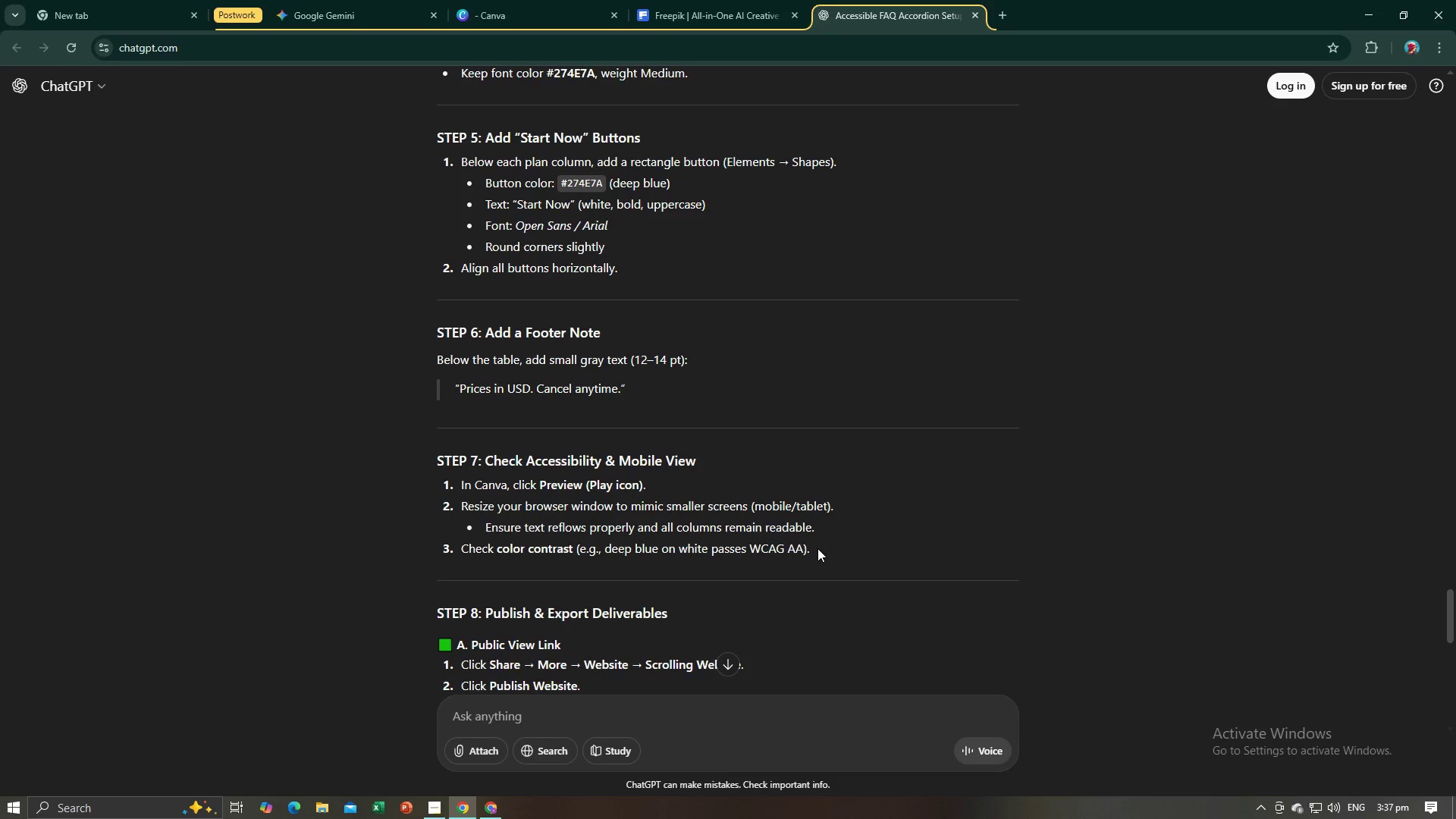 
key(Alt+AltLeft)
 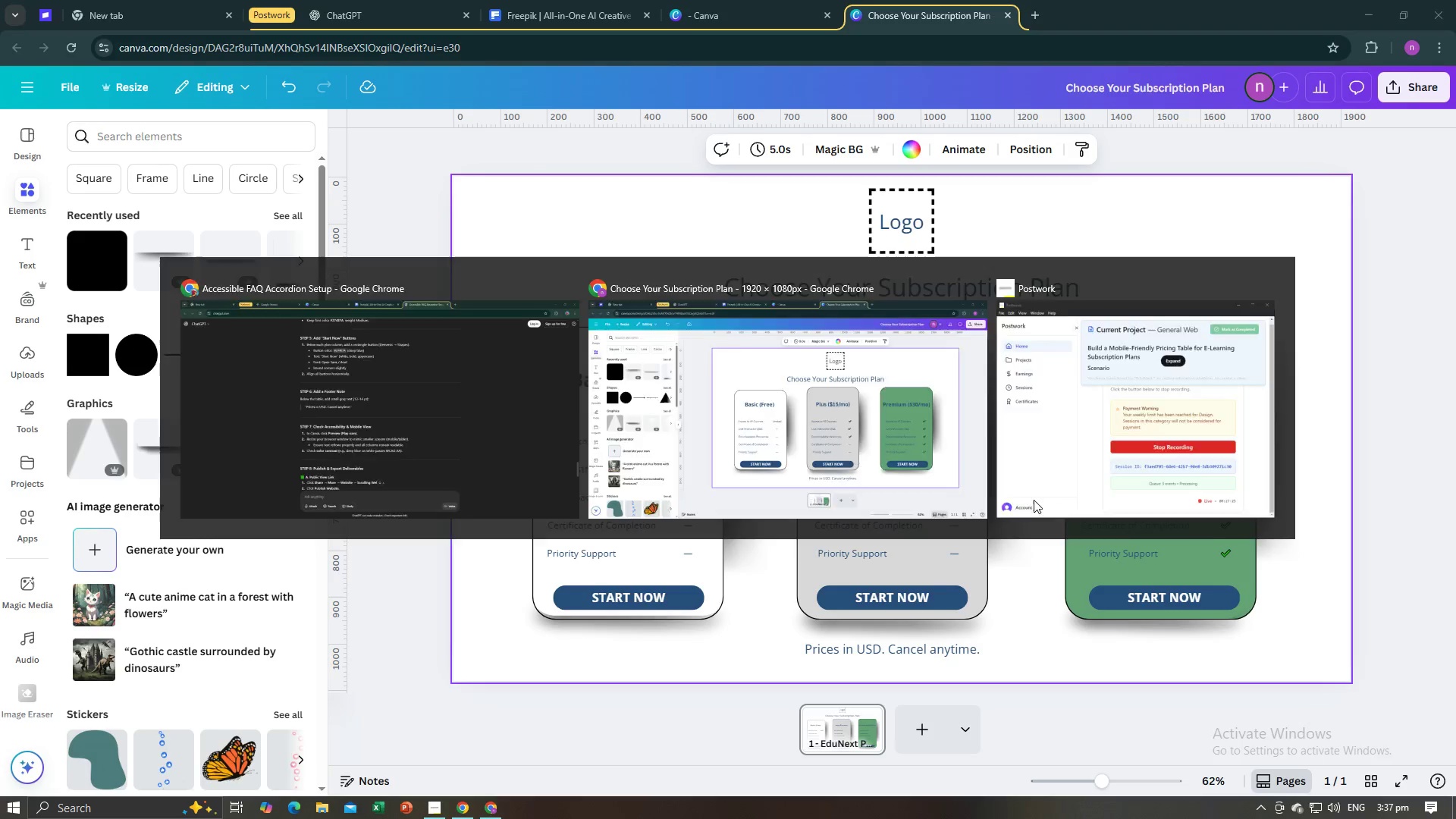 
key(Alt+Tab)
 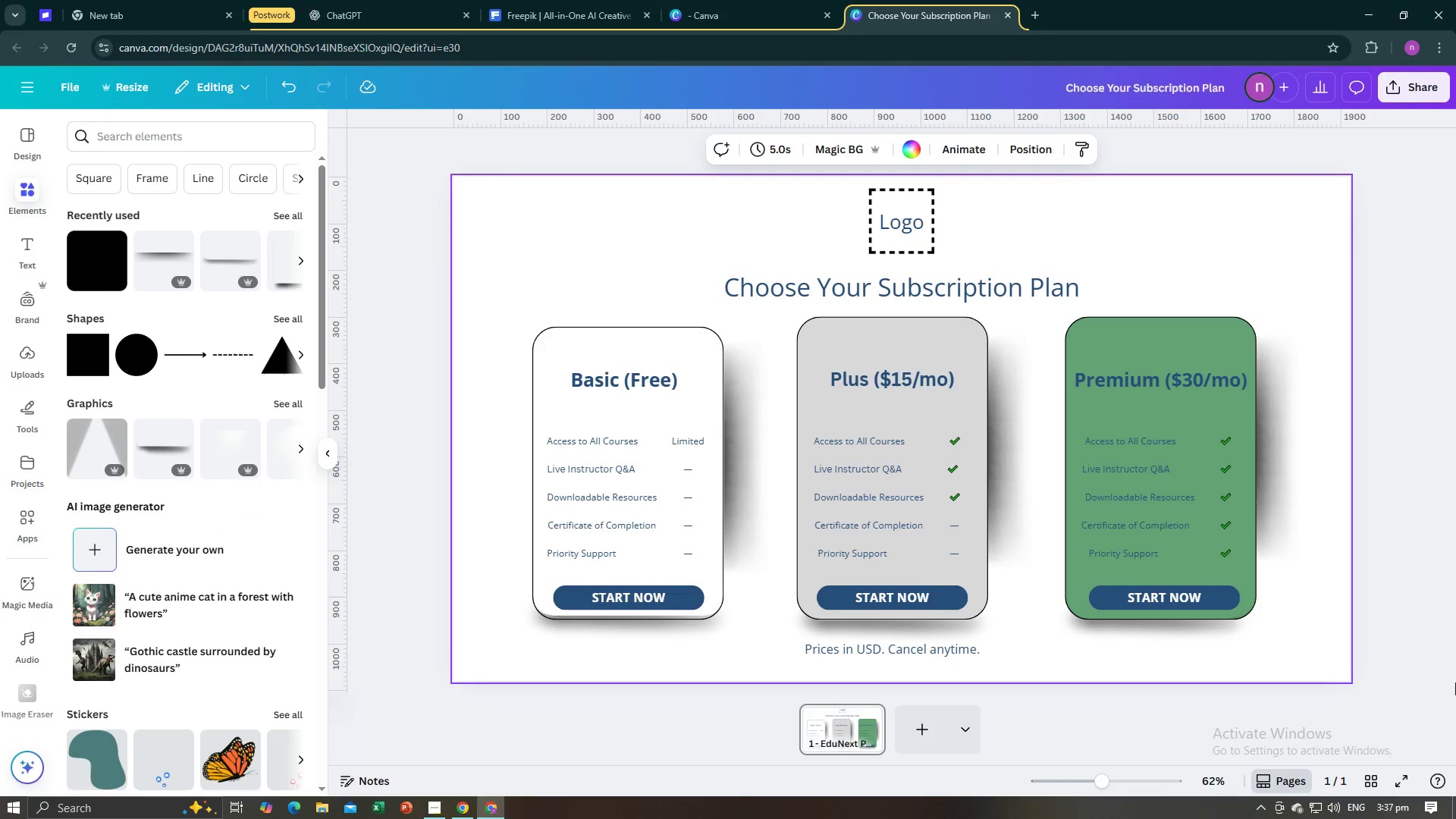 
wait(5.0)
 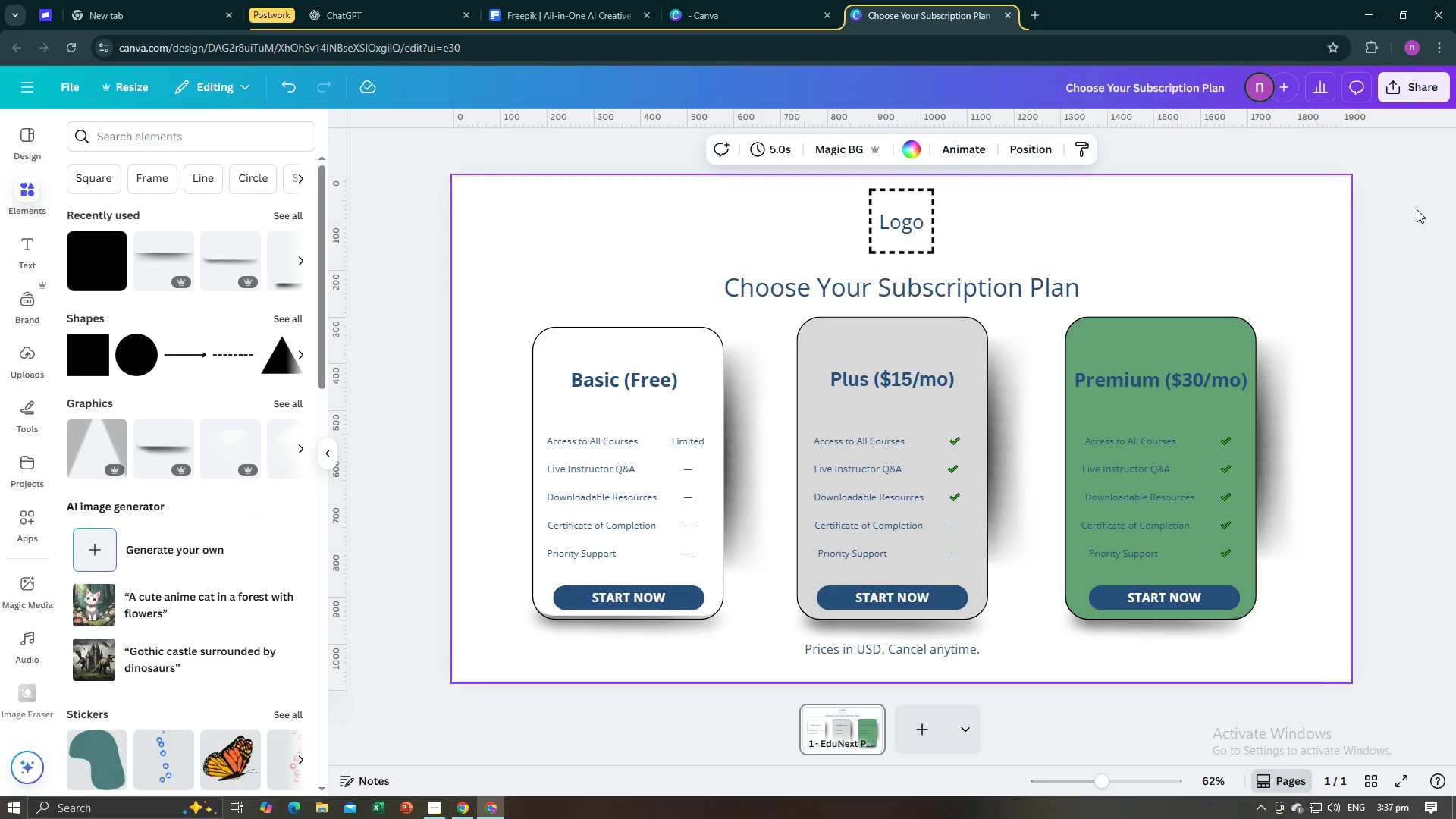 
left_click([1398, 781])
 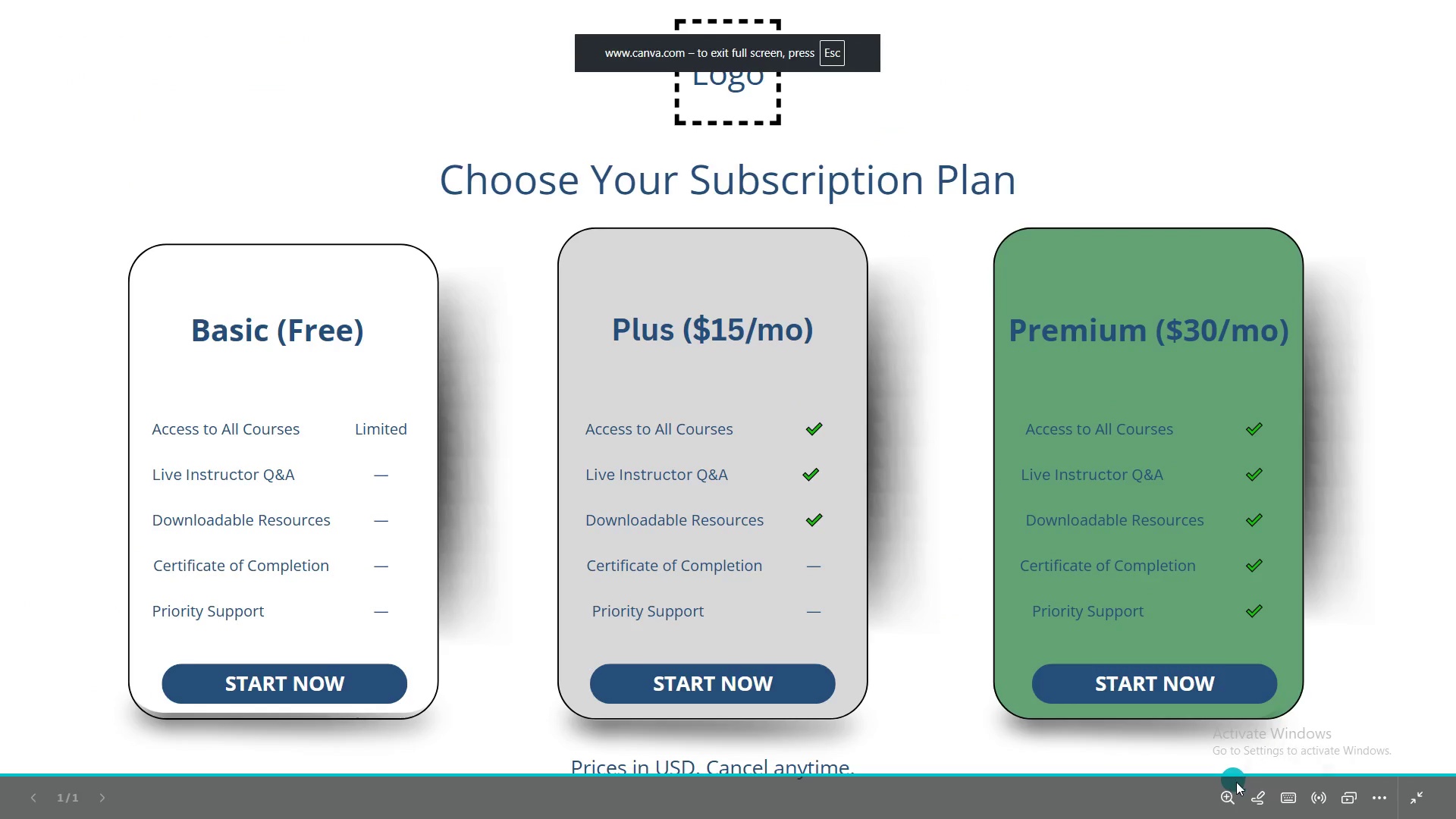 
left_click([1379, 796])
 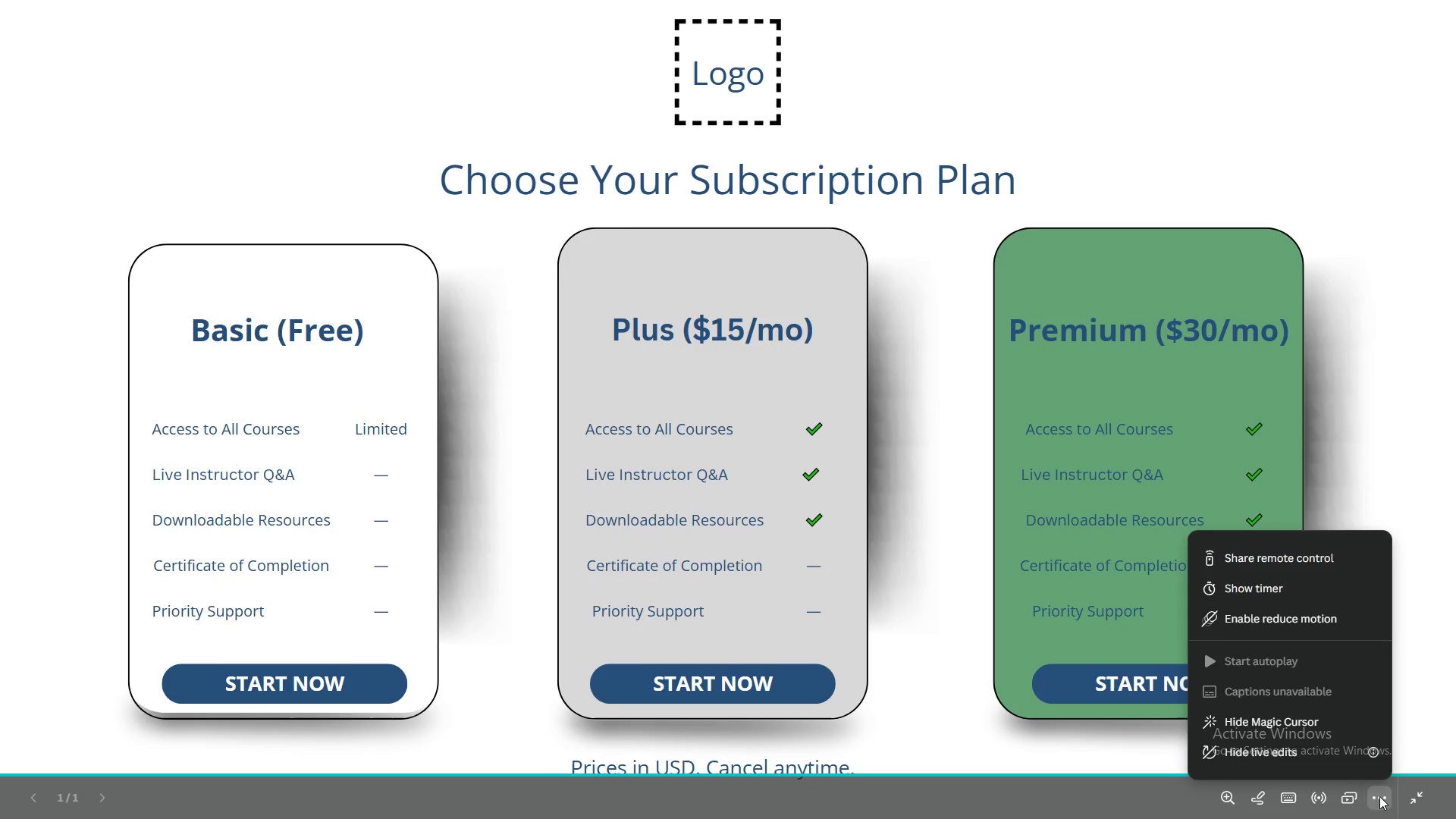 
left_click([1350, 796])
 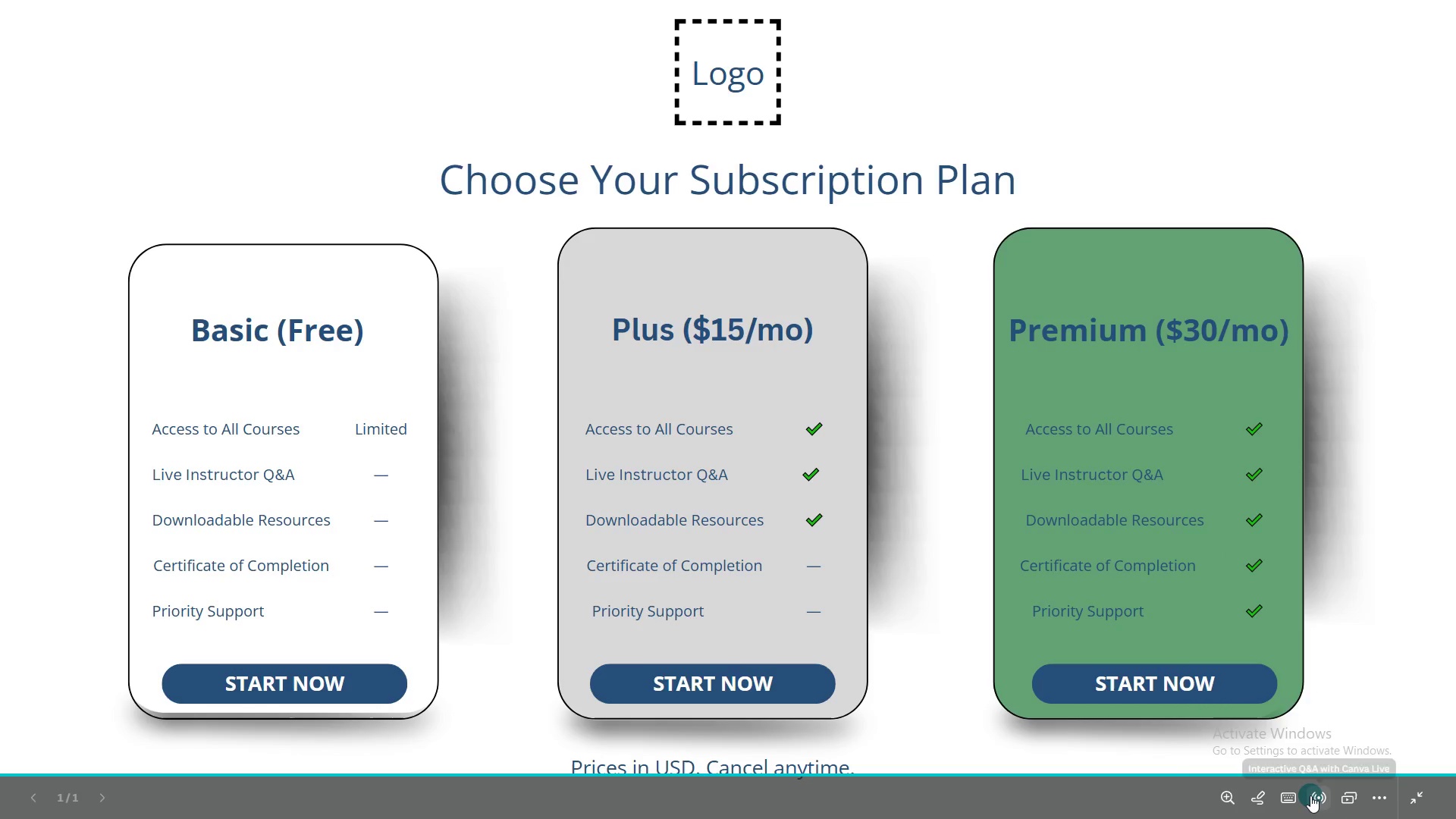 
left_click([1231, 798])
 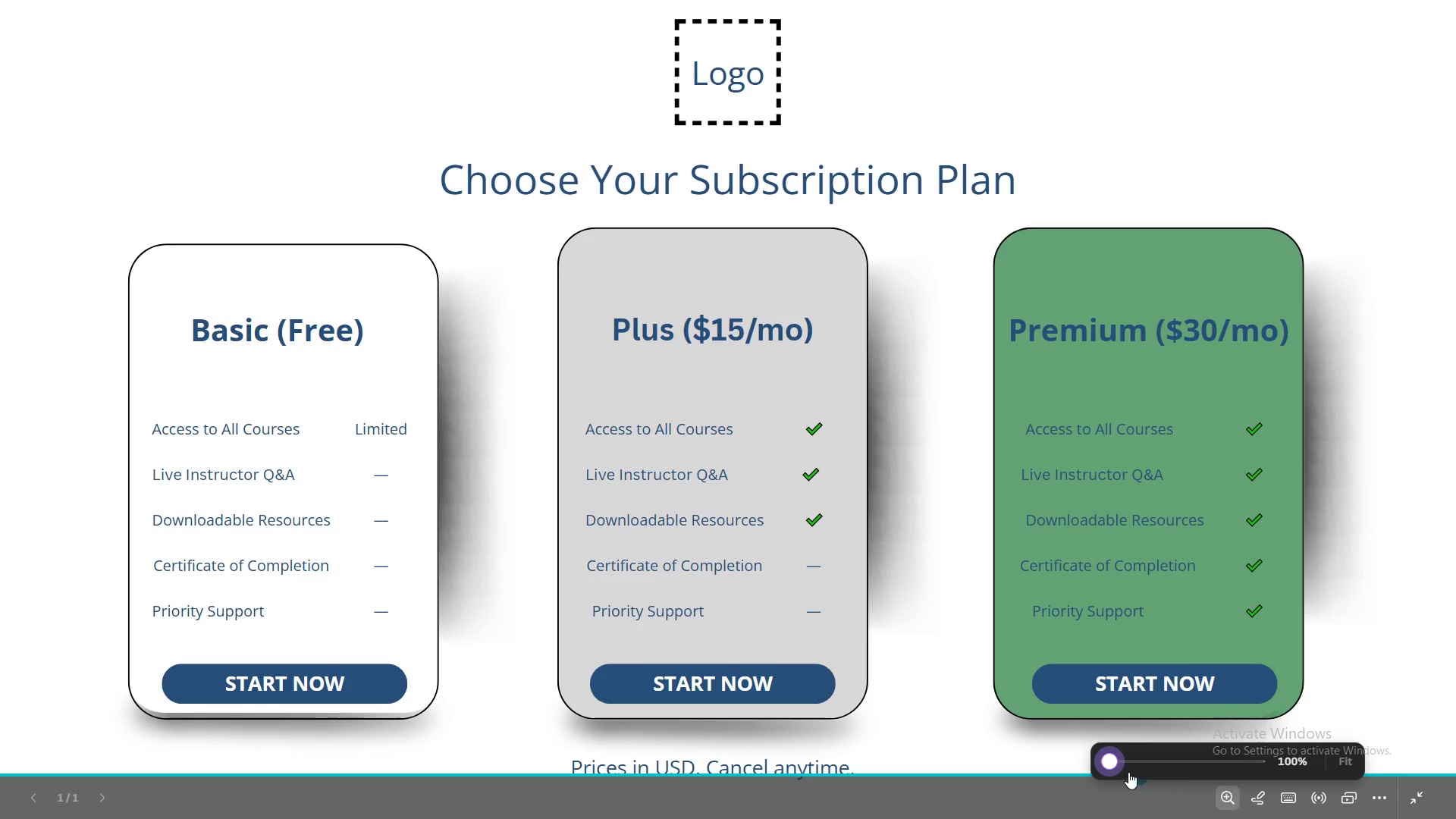 
left_click_drag(start_coordinate=[1118, 764], to_coordinate=[1068, 764])
 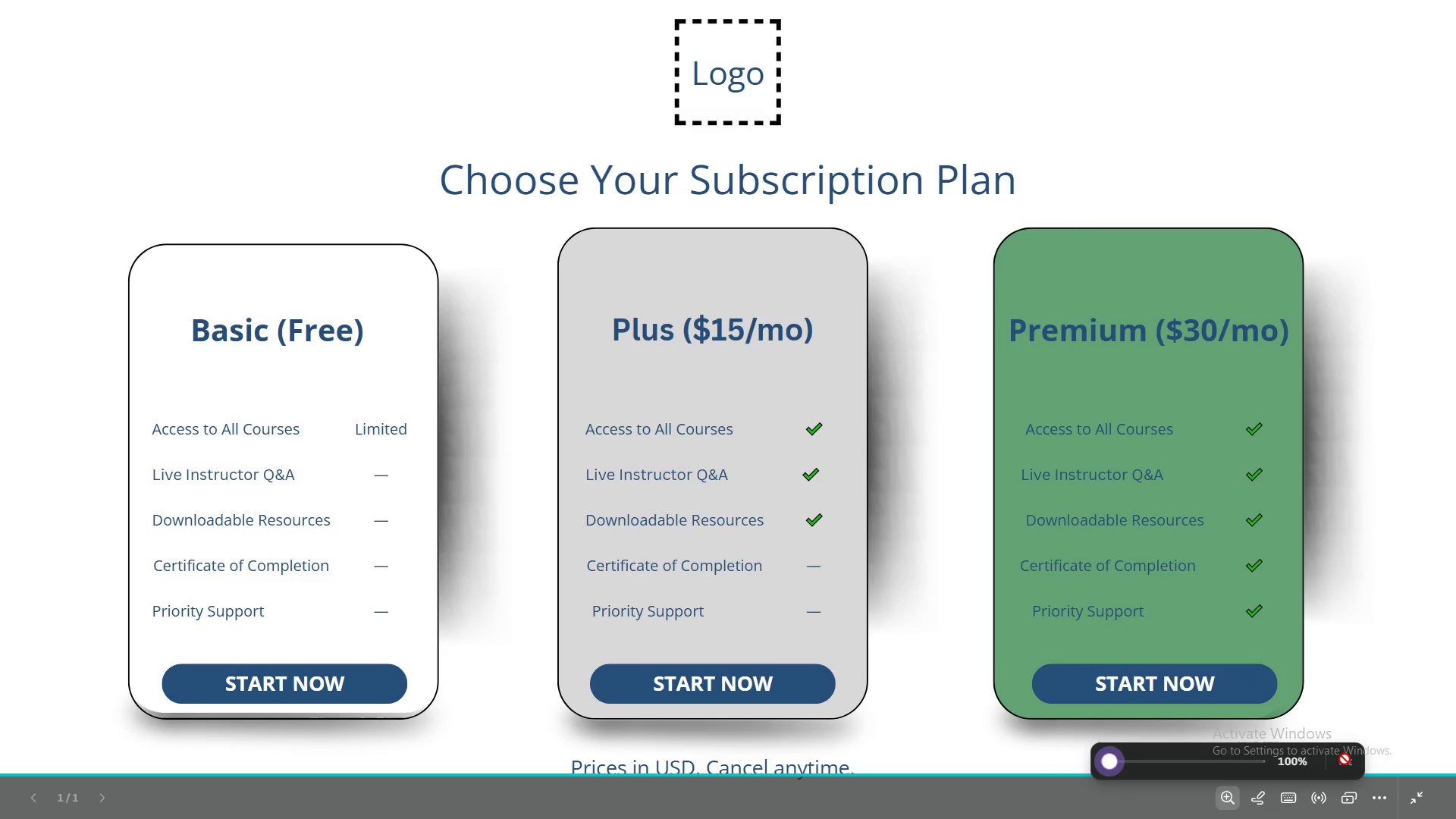 
left_click([1345, 759])
 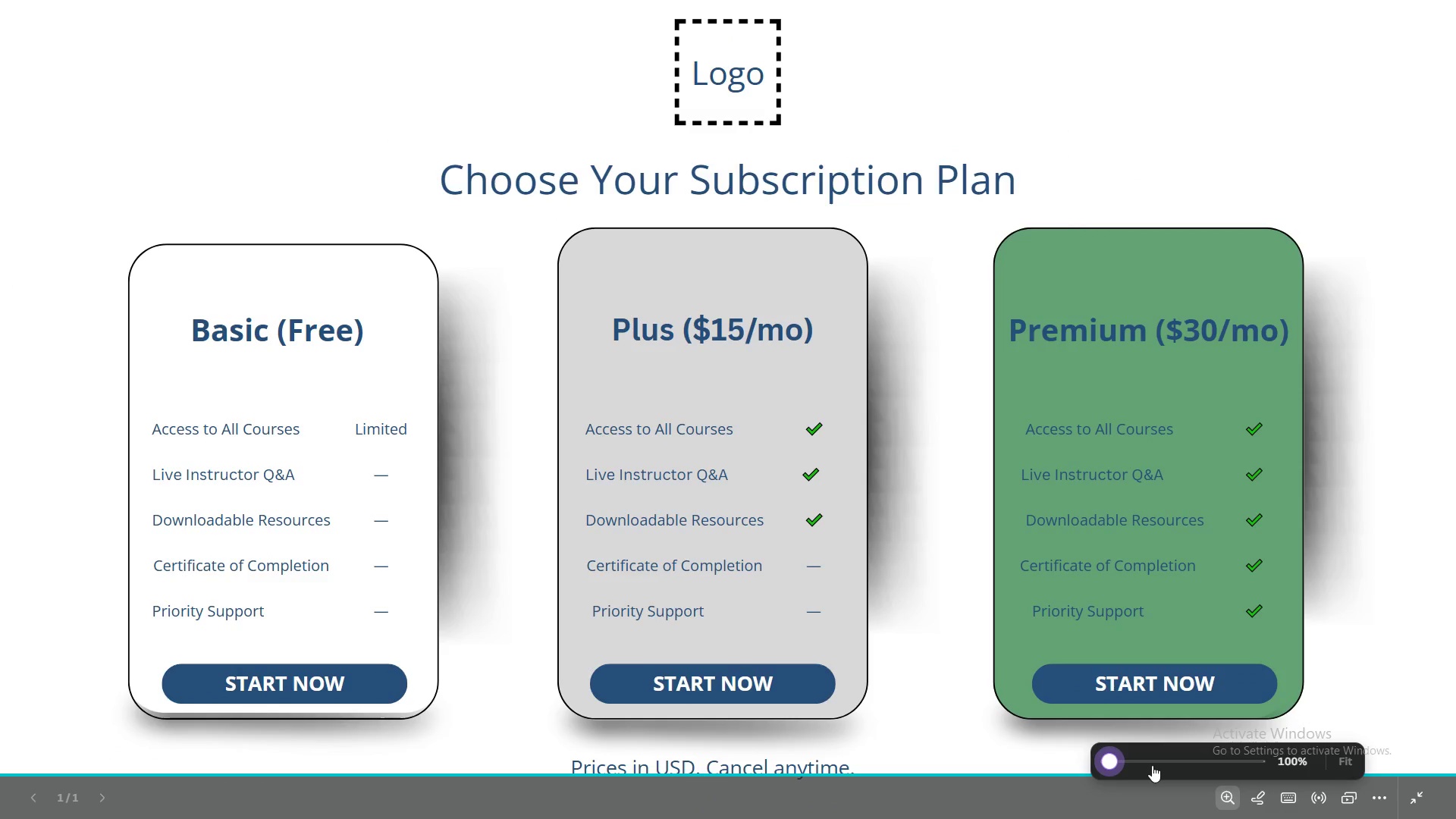 
left_click_drag(start_coordinate=[1119, 763], to_coordinate=[1129, 761])
 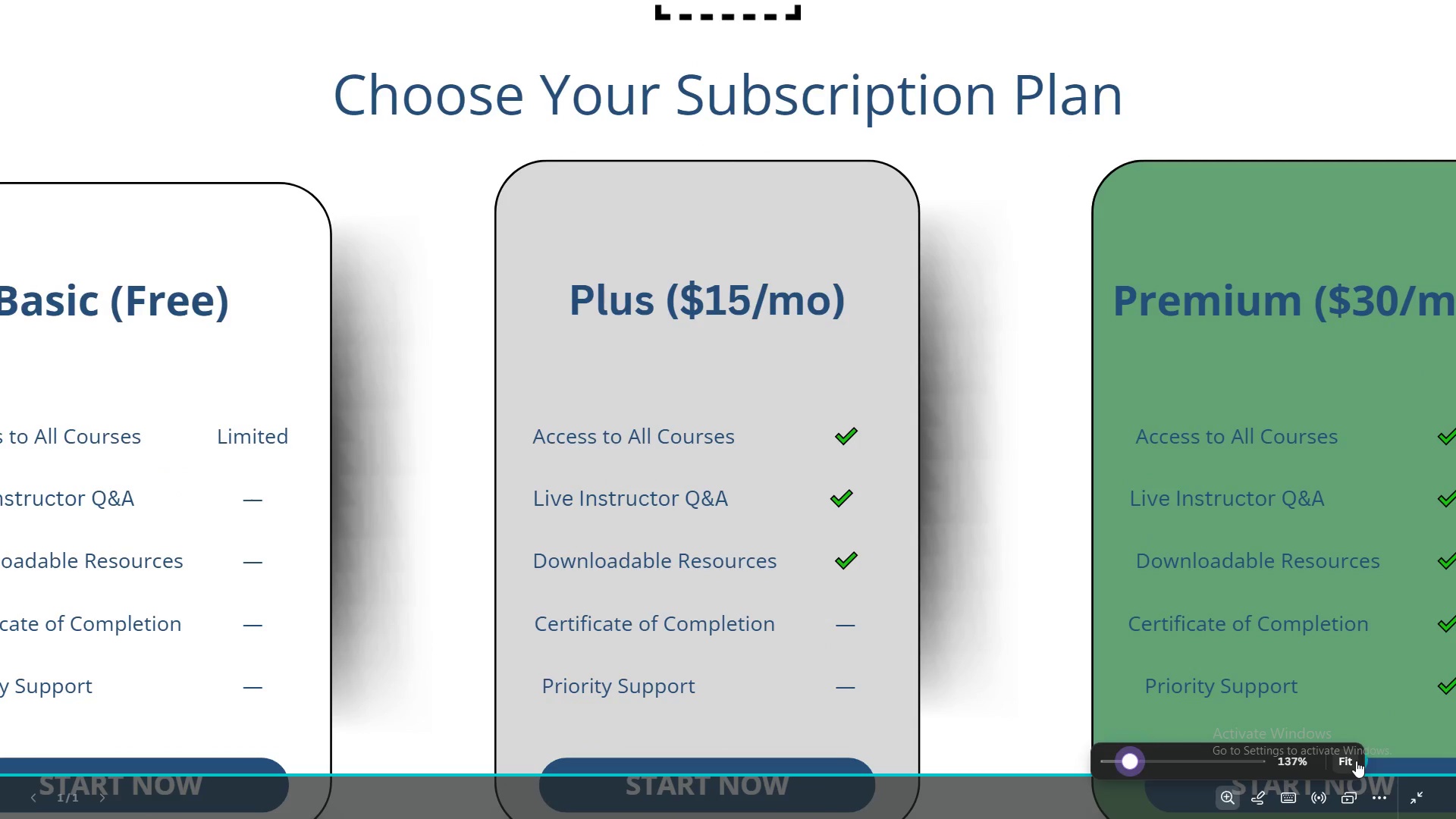 
left_click([1356, 761])
 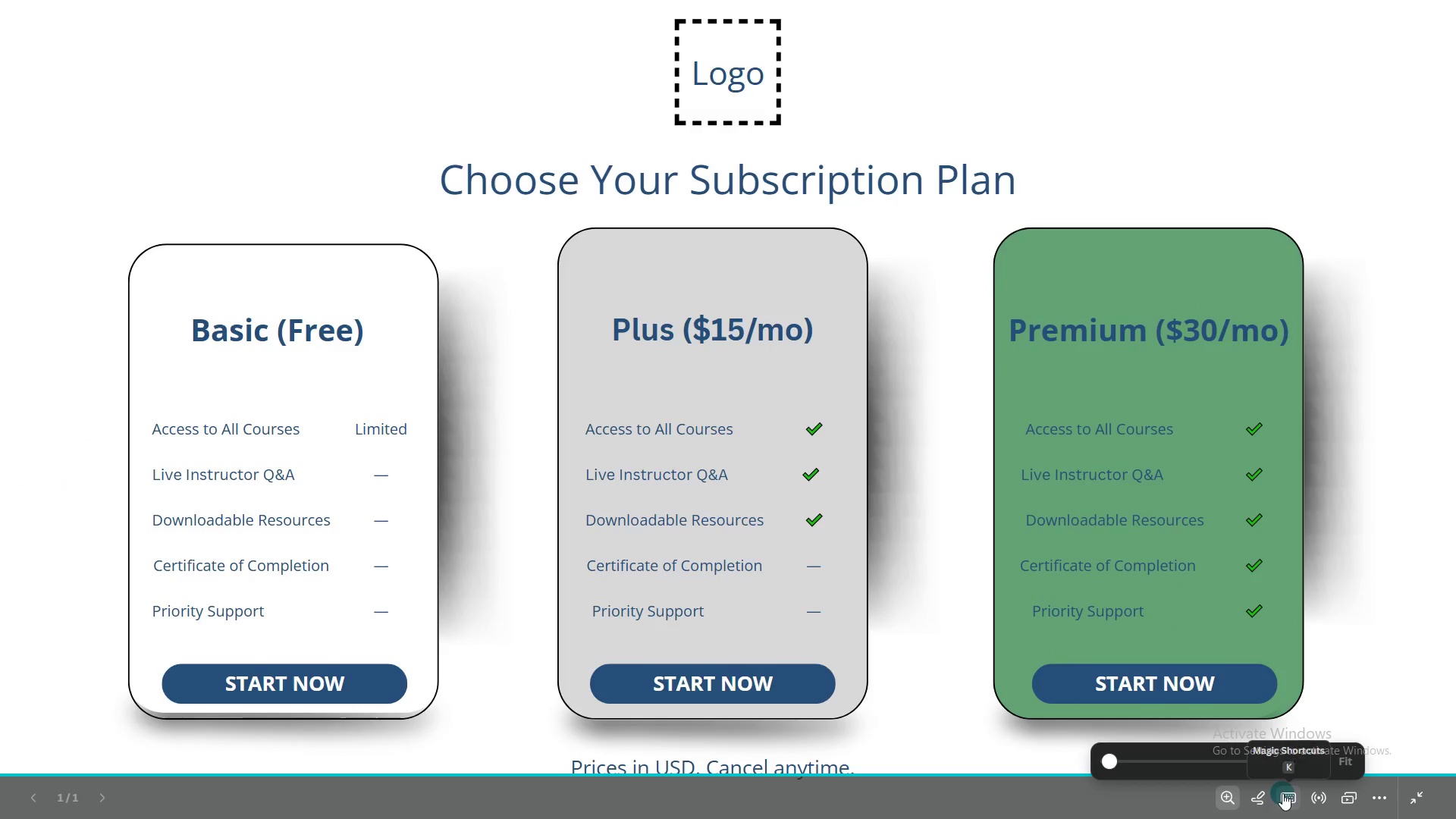 
left_click([1379, 791])
 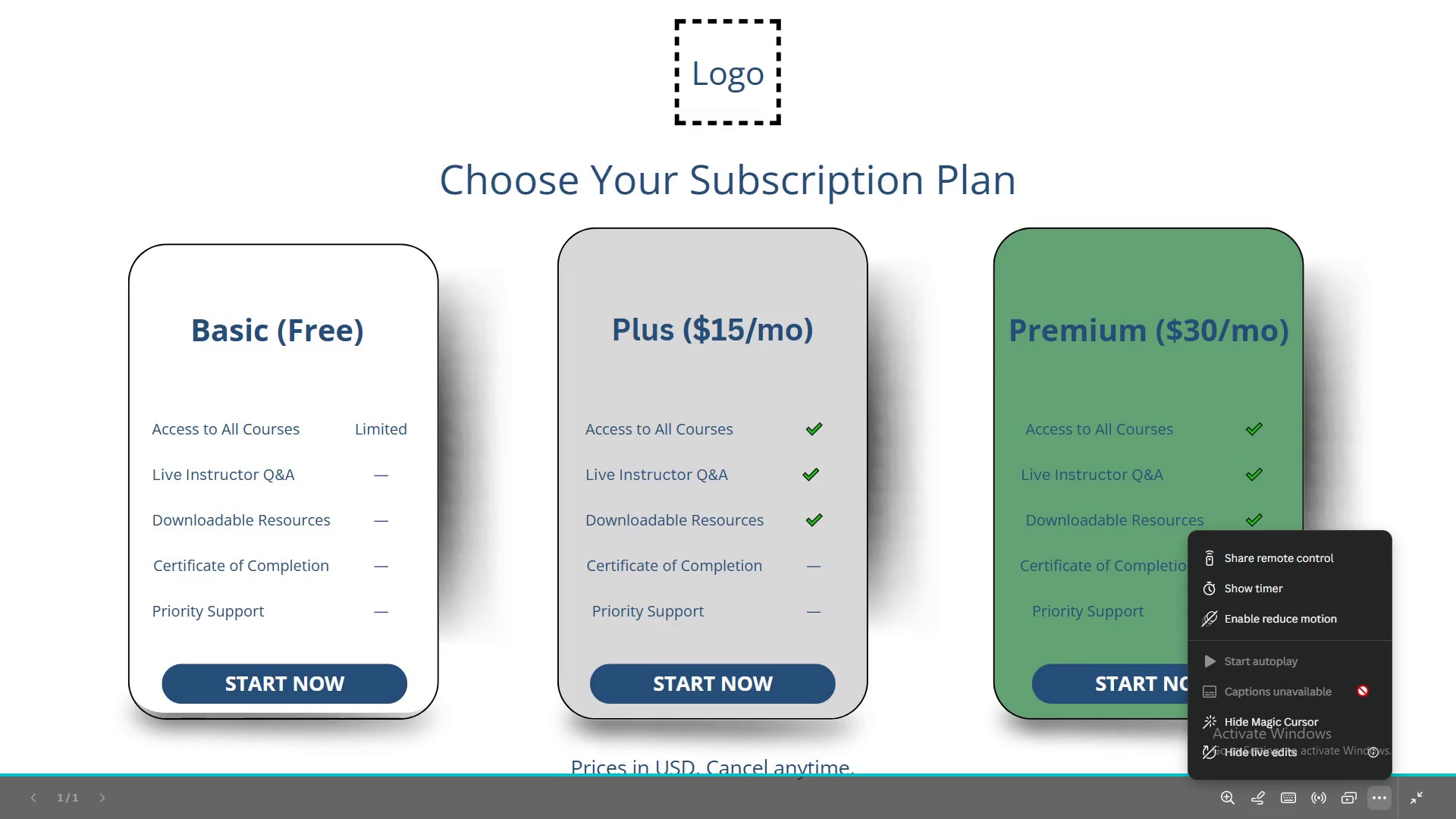 
wait(5.87)
 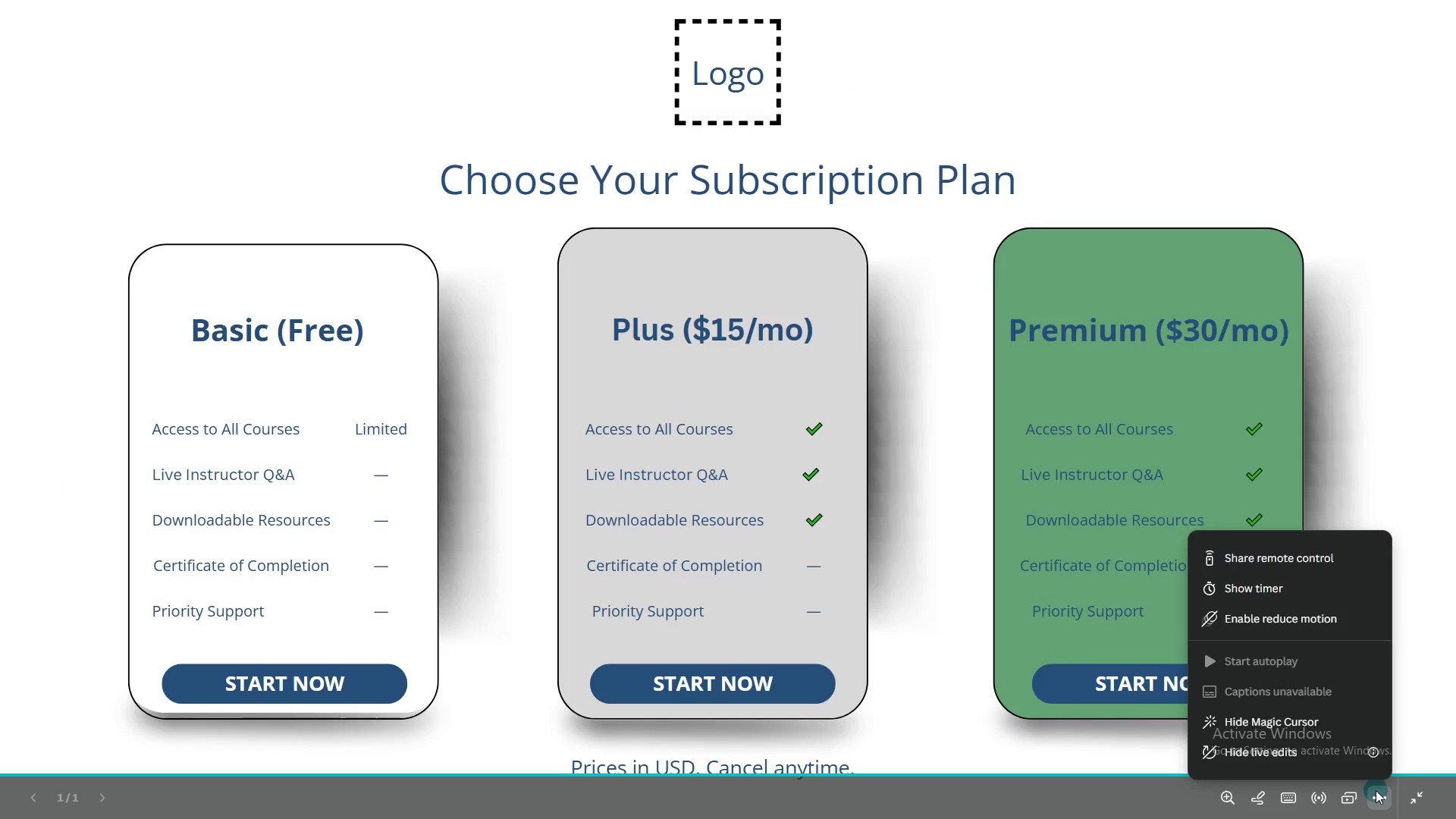 
left_click([1425, 808])
 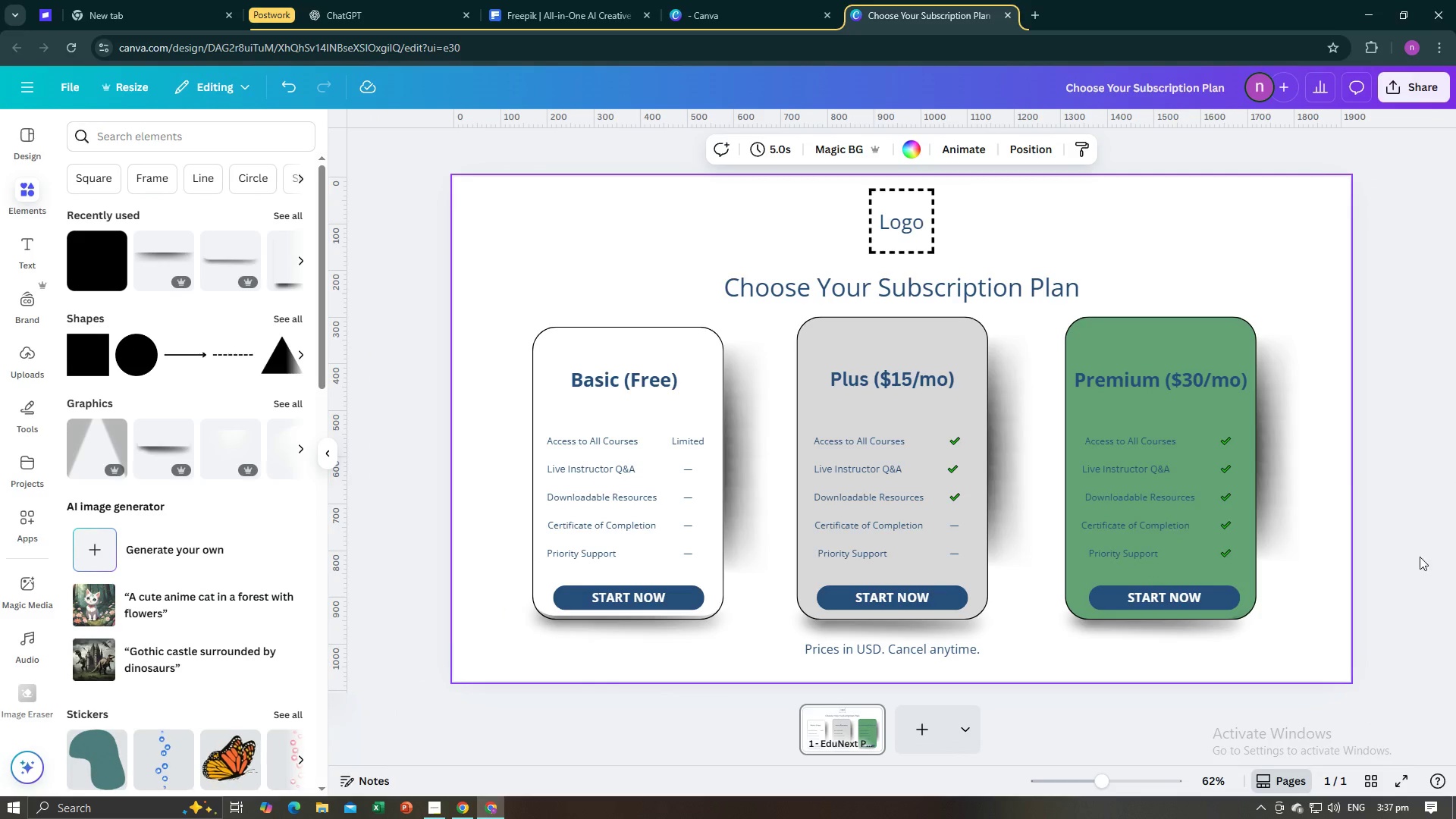 
wait(5.59)
 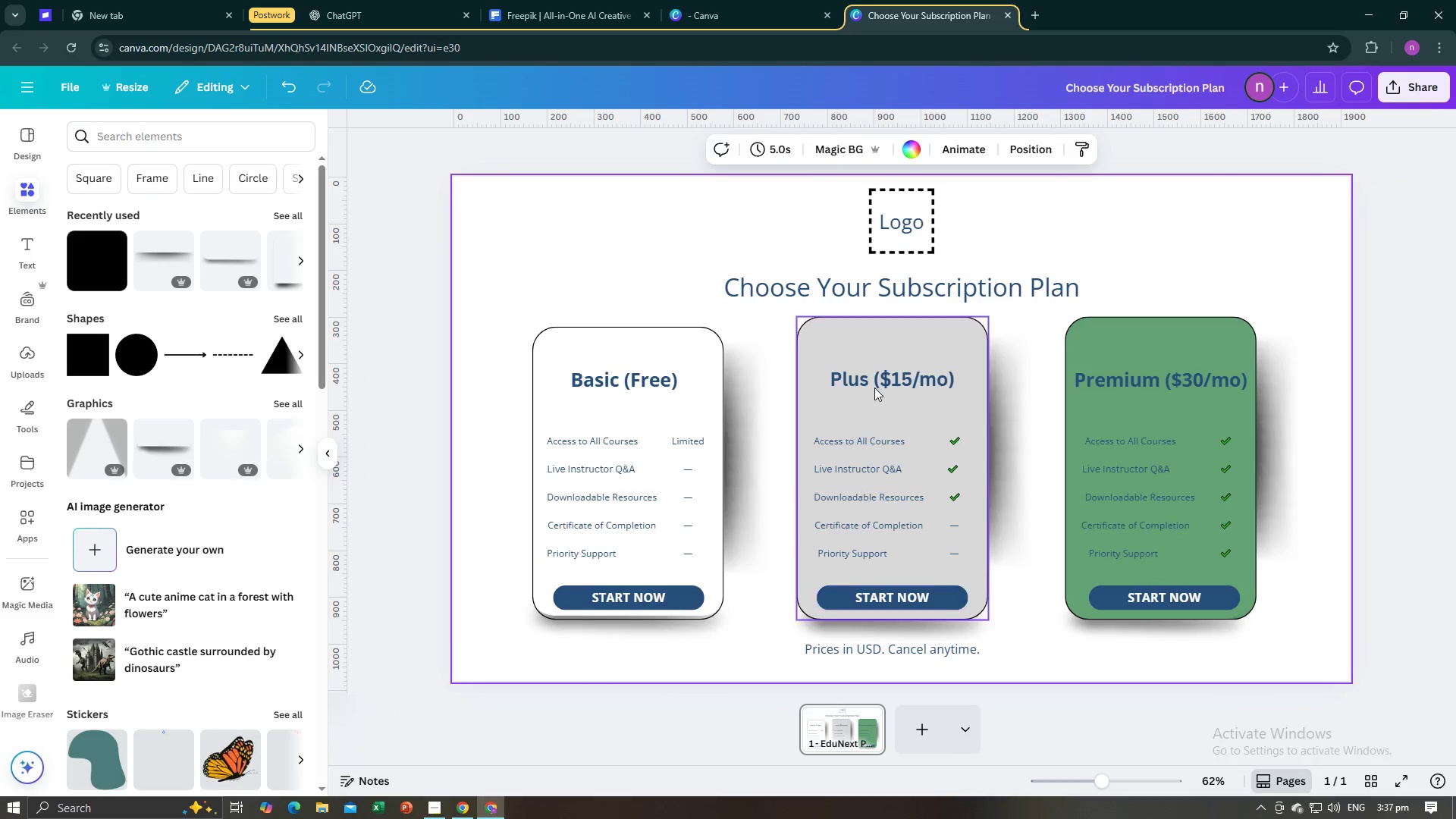 
key(Alt+AltLeft)
 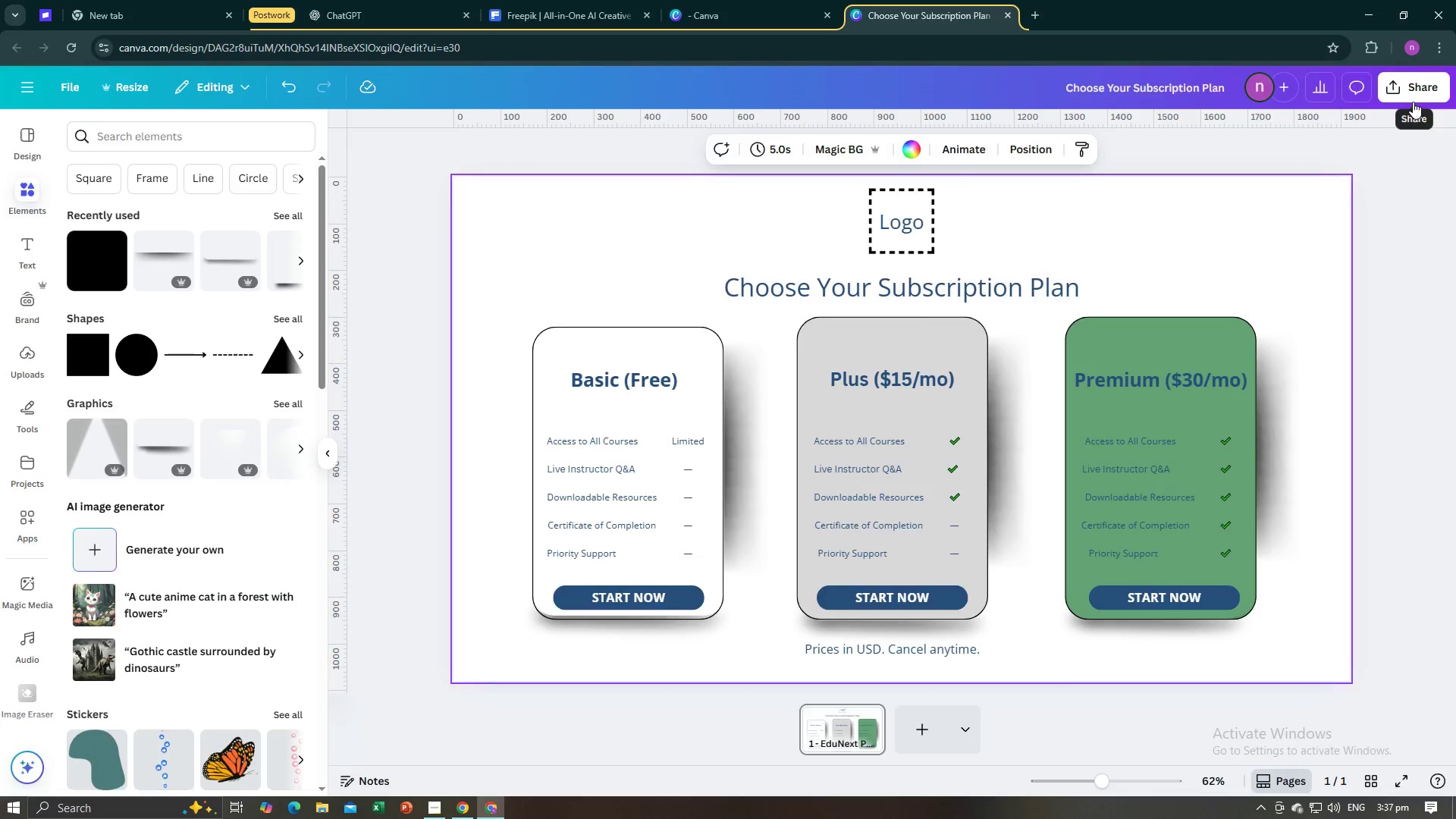 
key(Alt+Tab)
 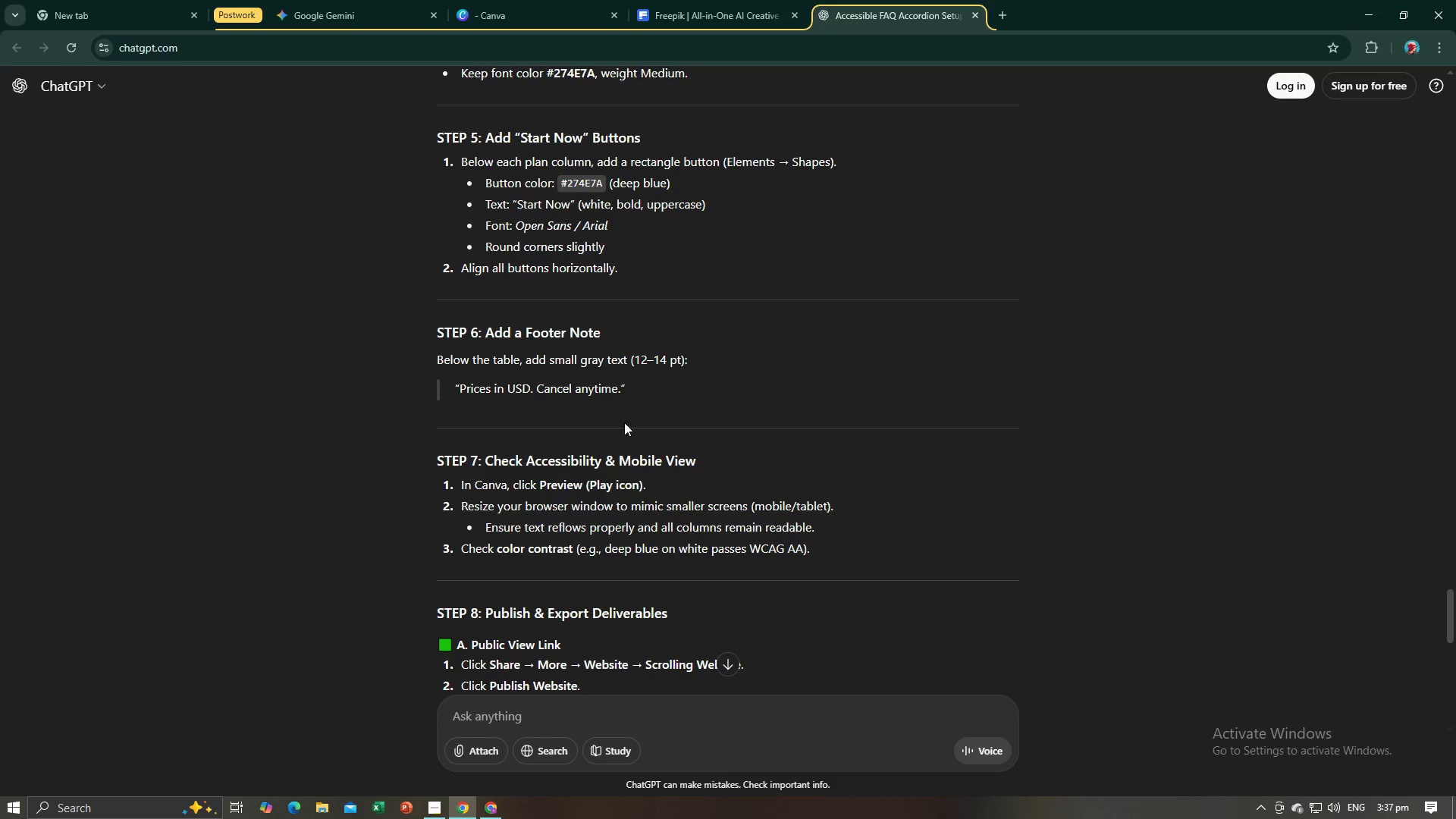 
left_click_drag(start_coordinate=[538, 404], to_coordinate=[583, 406])
 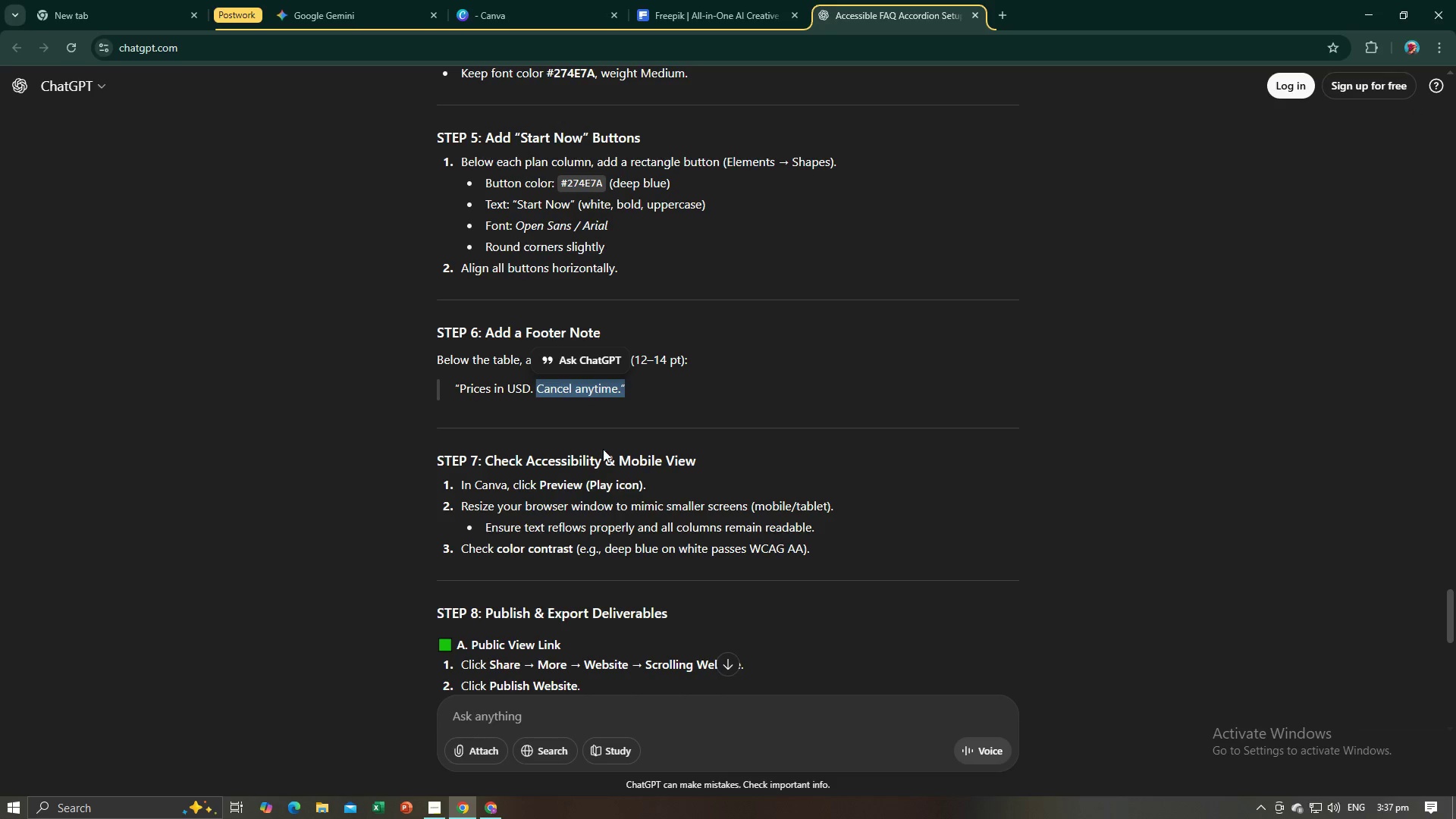 
left_click_drag(start_coordinate=[603, 453], to_coordinate=[634, 463])
 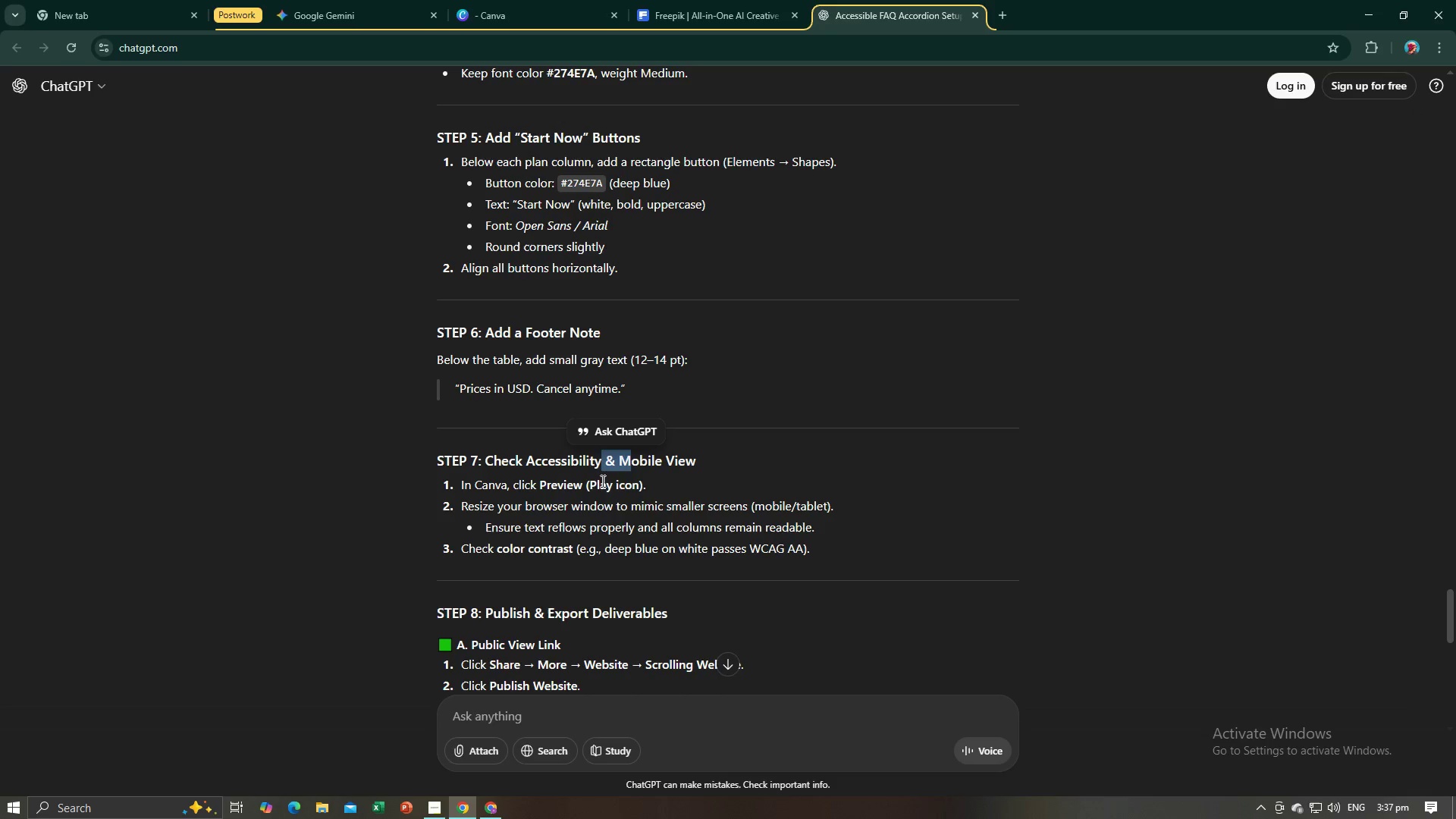 
left_click_drag(start_coordinate=[601, 481], to_coordinate=[626, 487])
 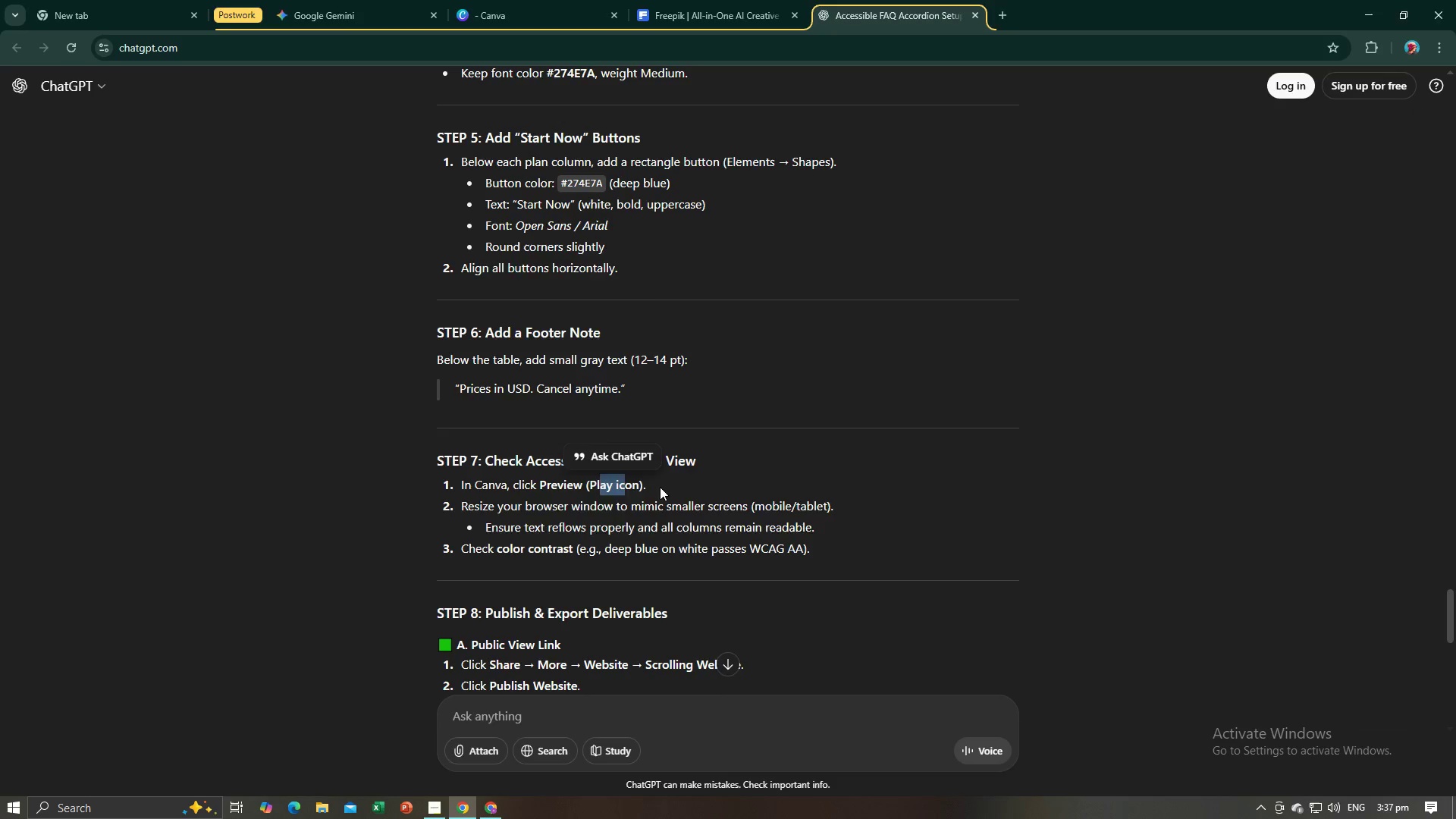 
key(Alt+Tab)
 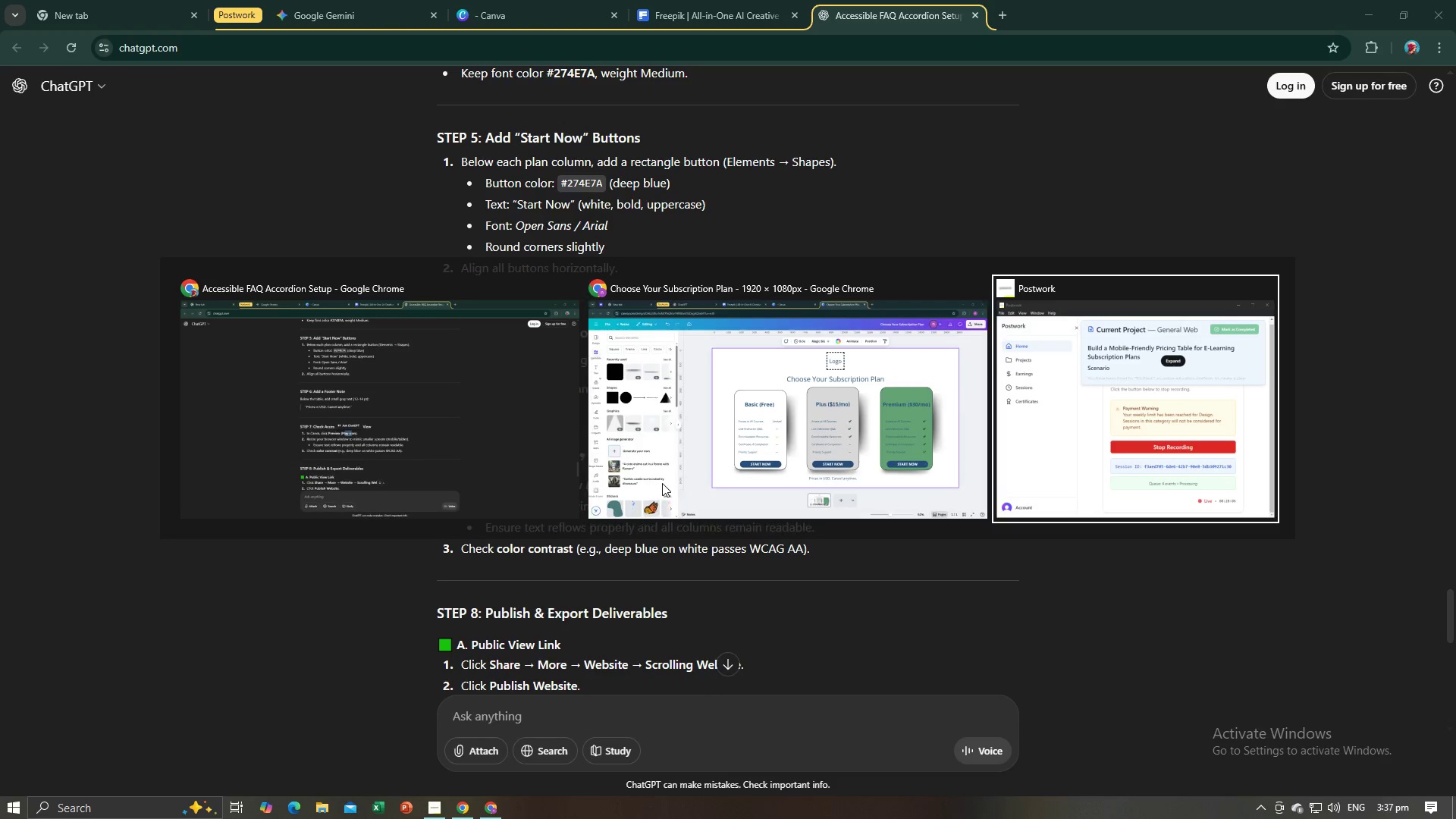 
key(Alt+Tab)